 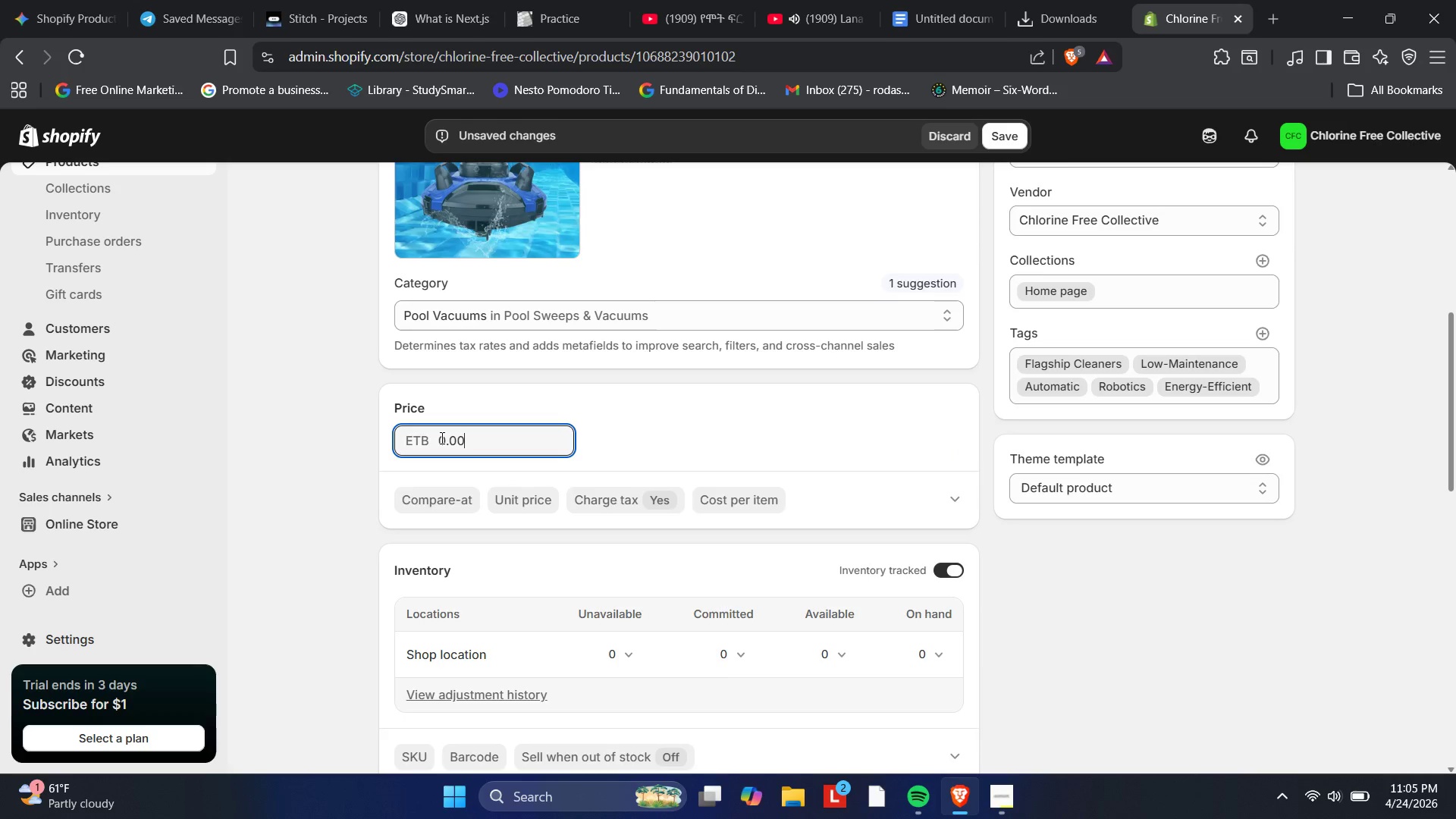 
key(BrightnessDown)
 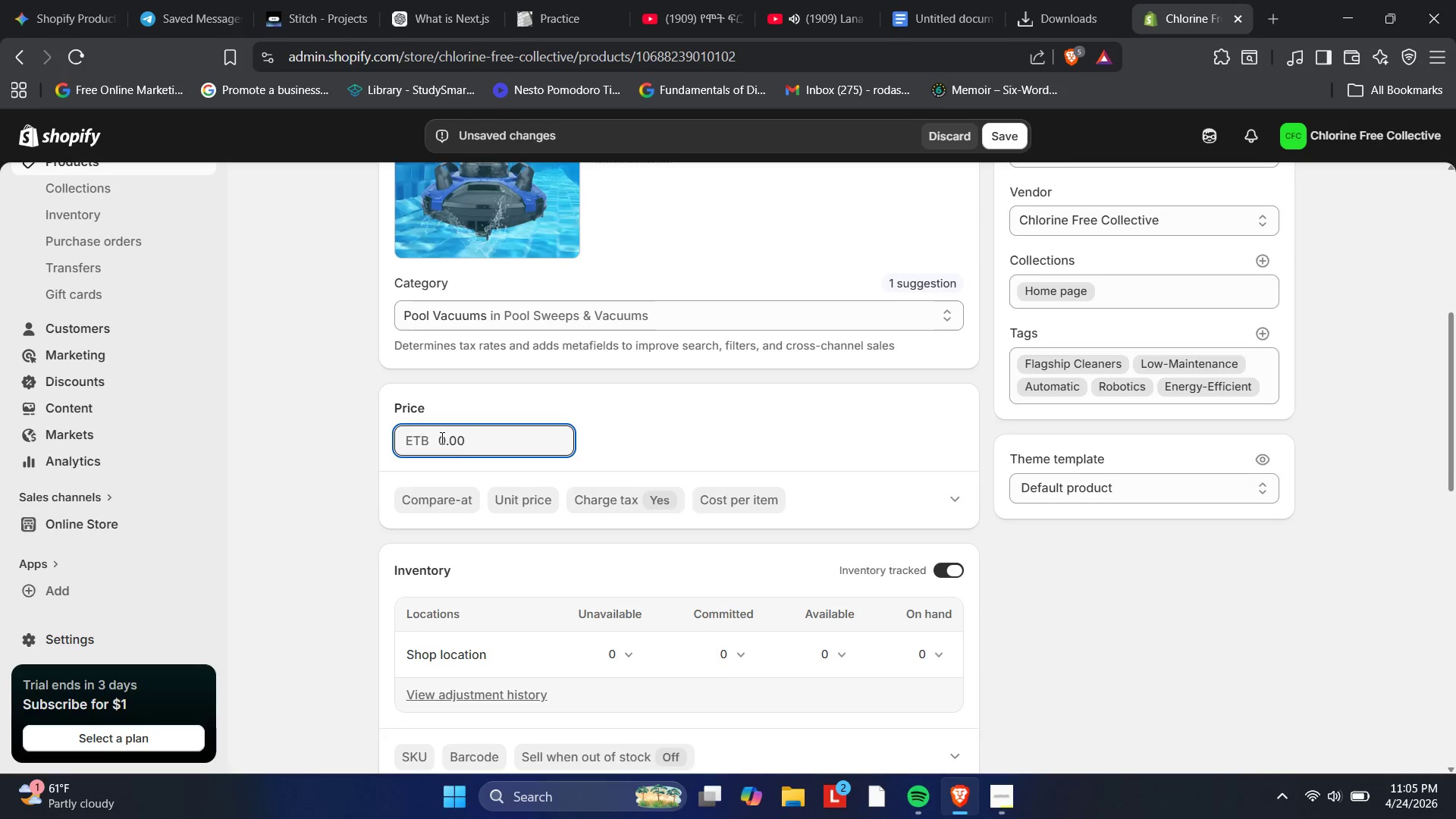 
key(NumLock)
 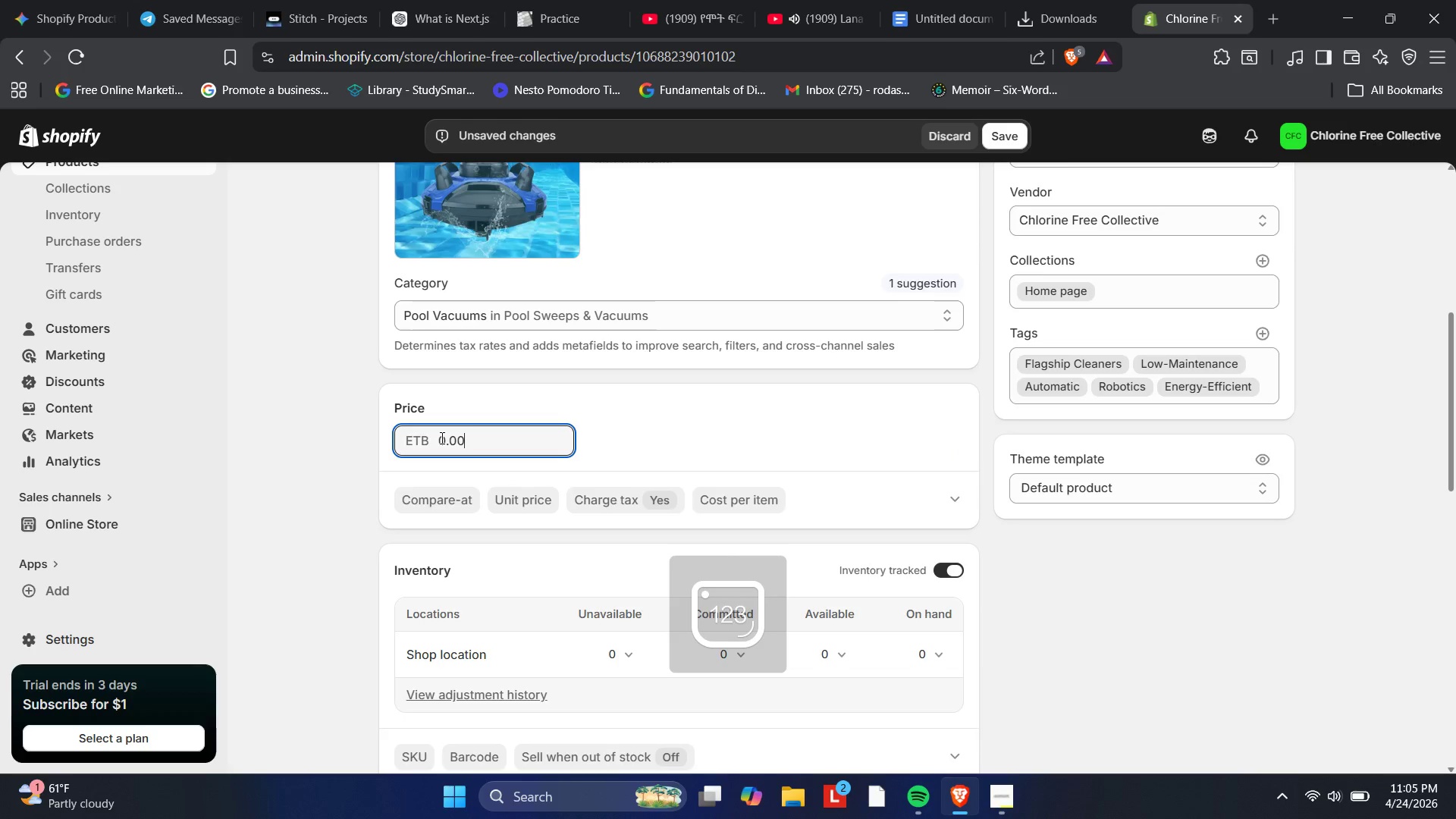 
key(Numpad1)
 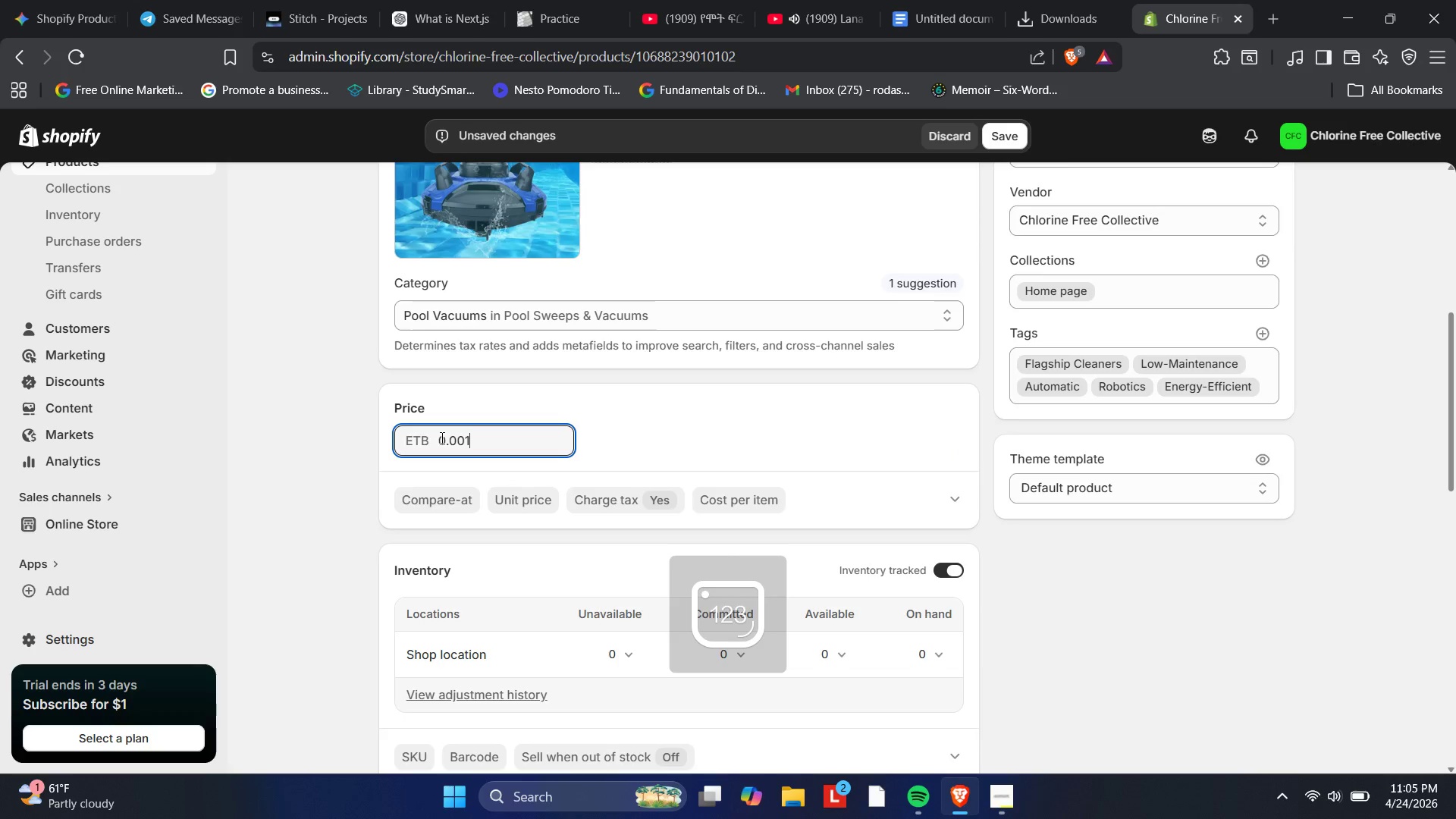 
key(Numpad5)
 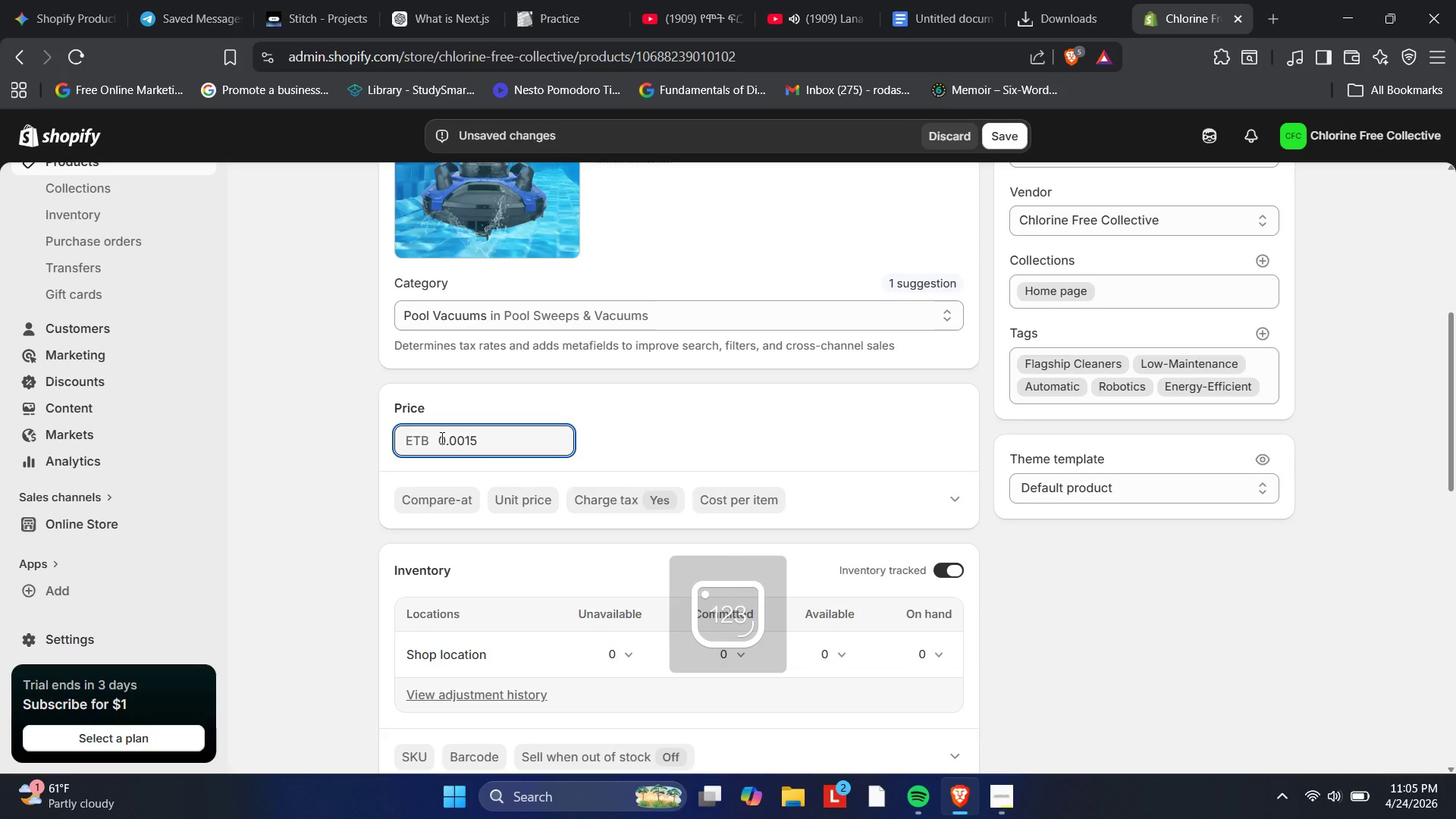 
key(Backspace)
 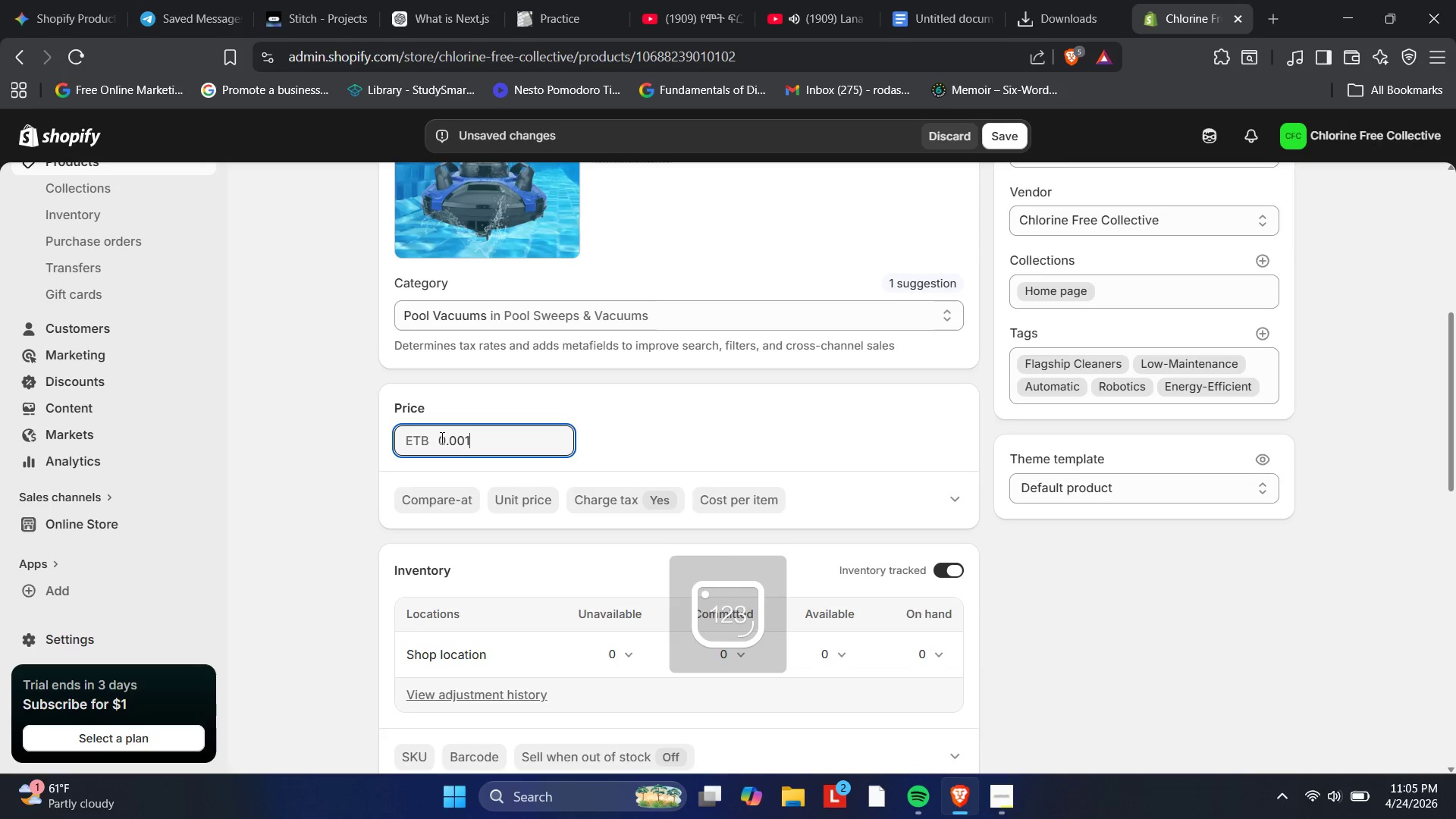 
key(Backspace)
 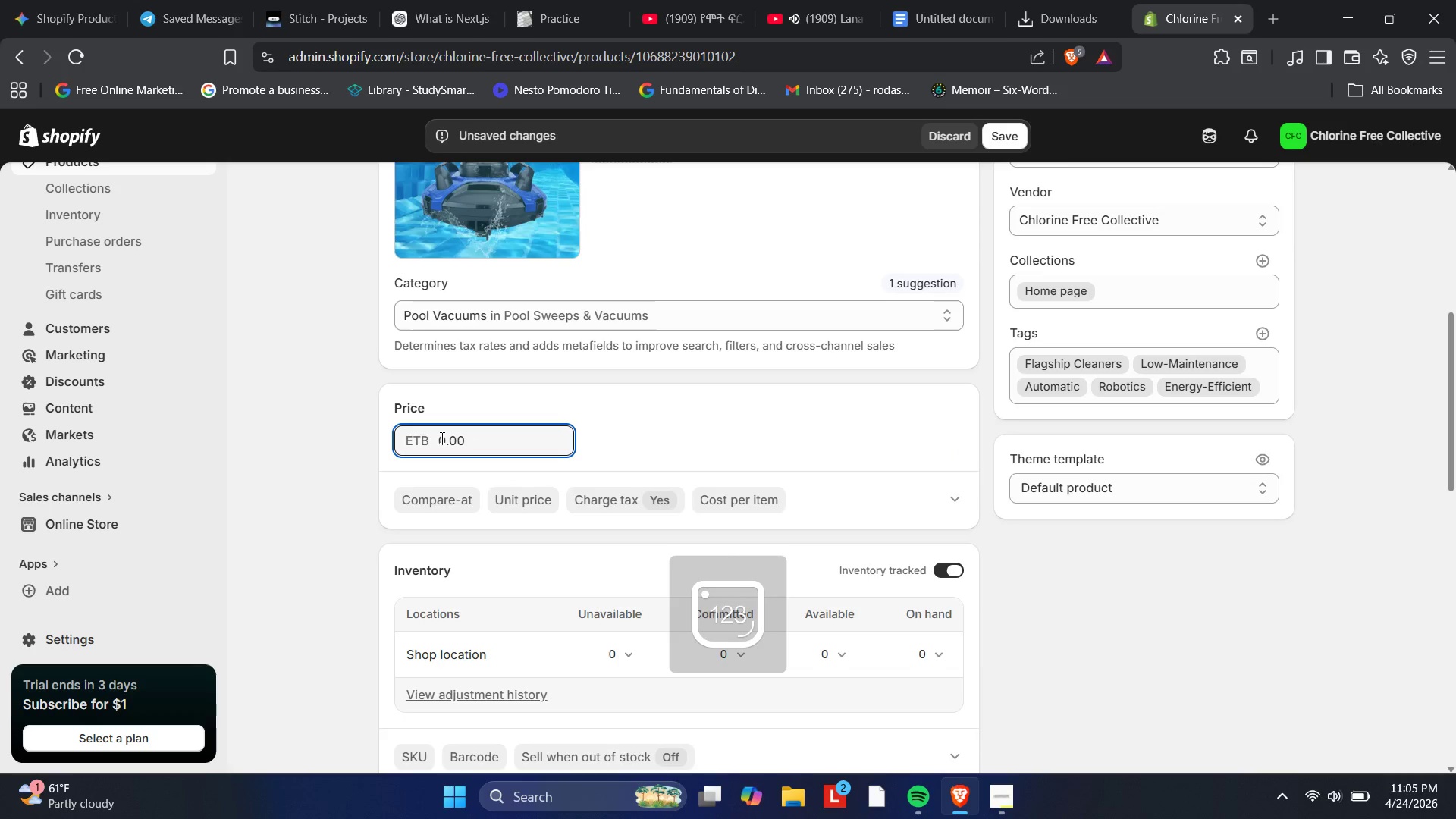 
key(ArrowLeft)
 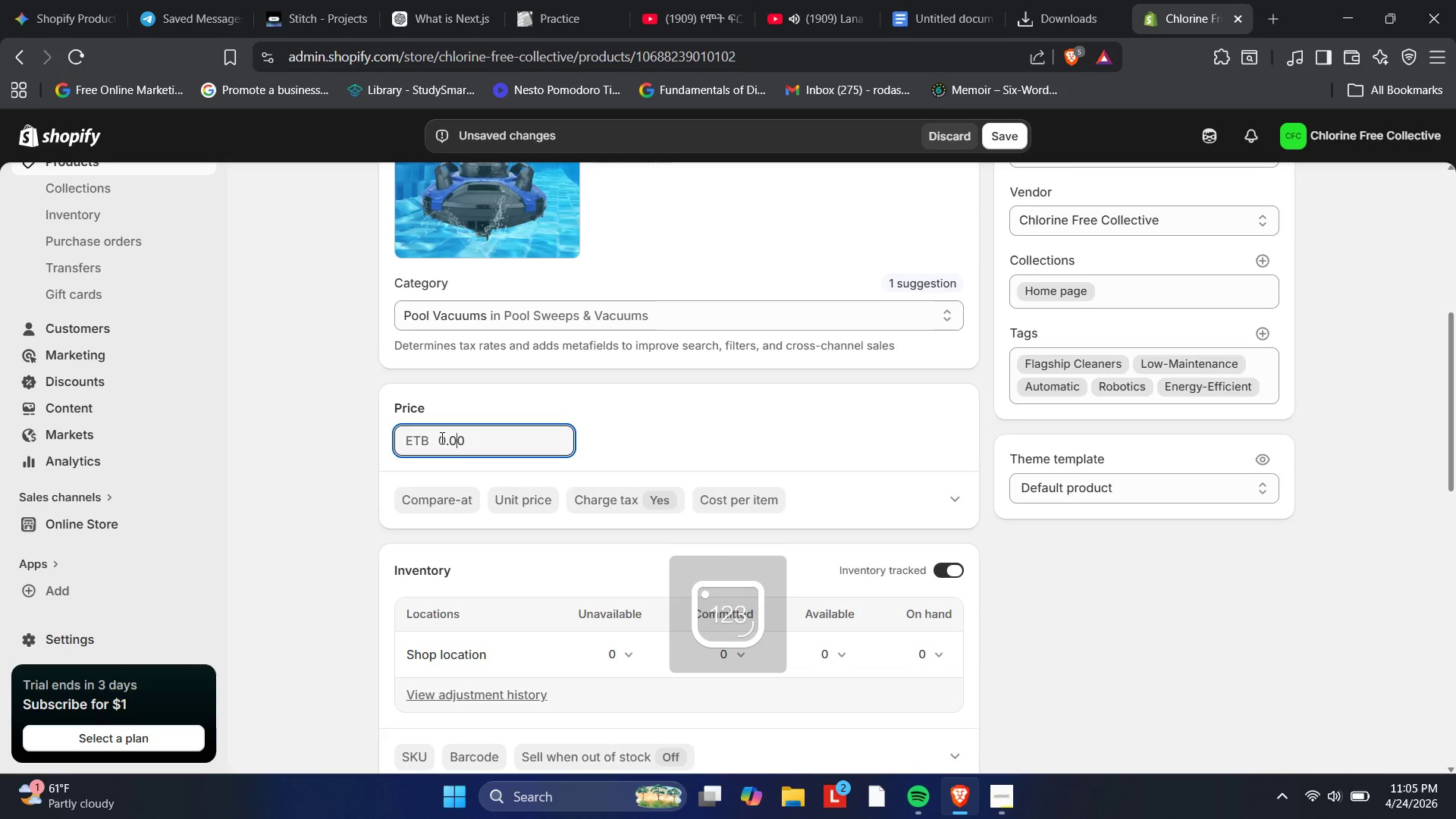 
key(ArrowLeft)
 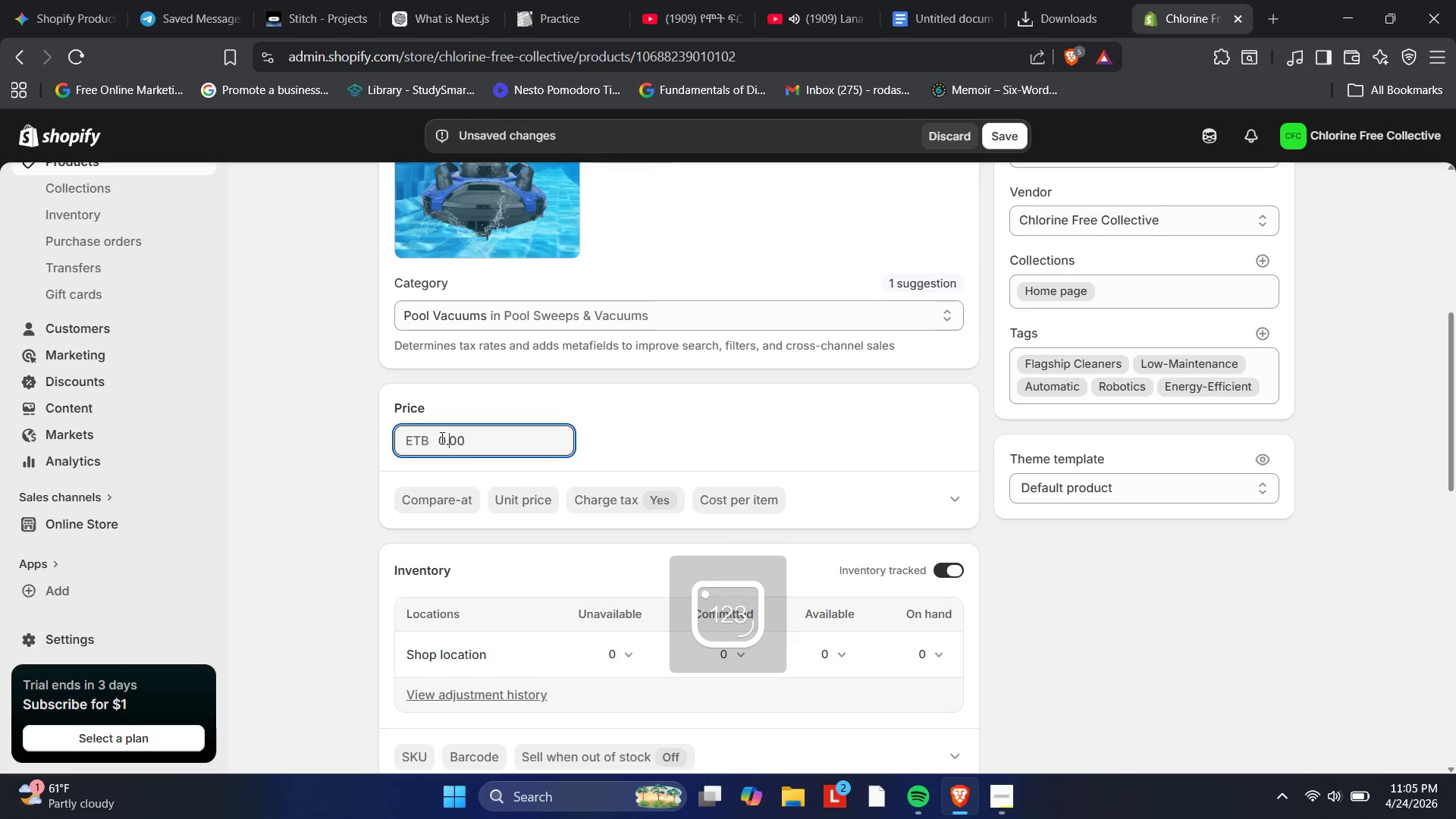 
key(ArrowLeft)
 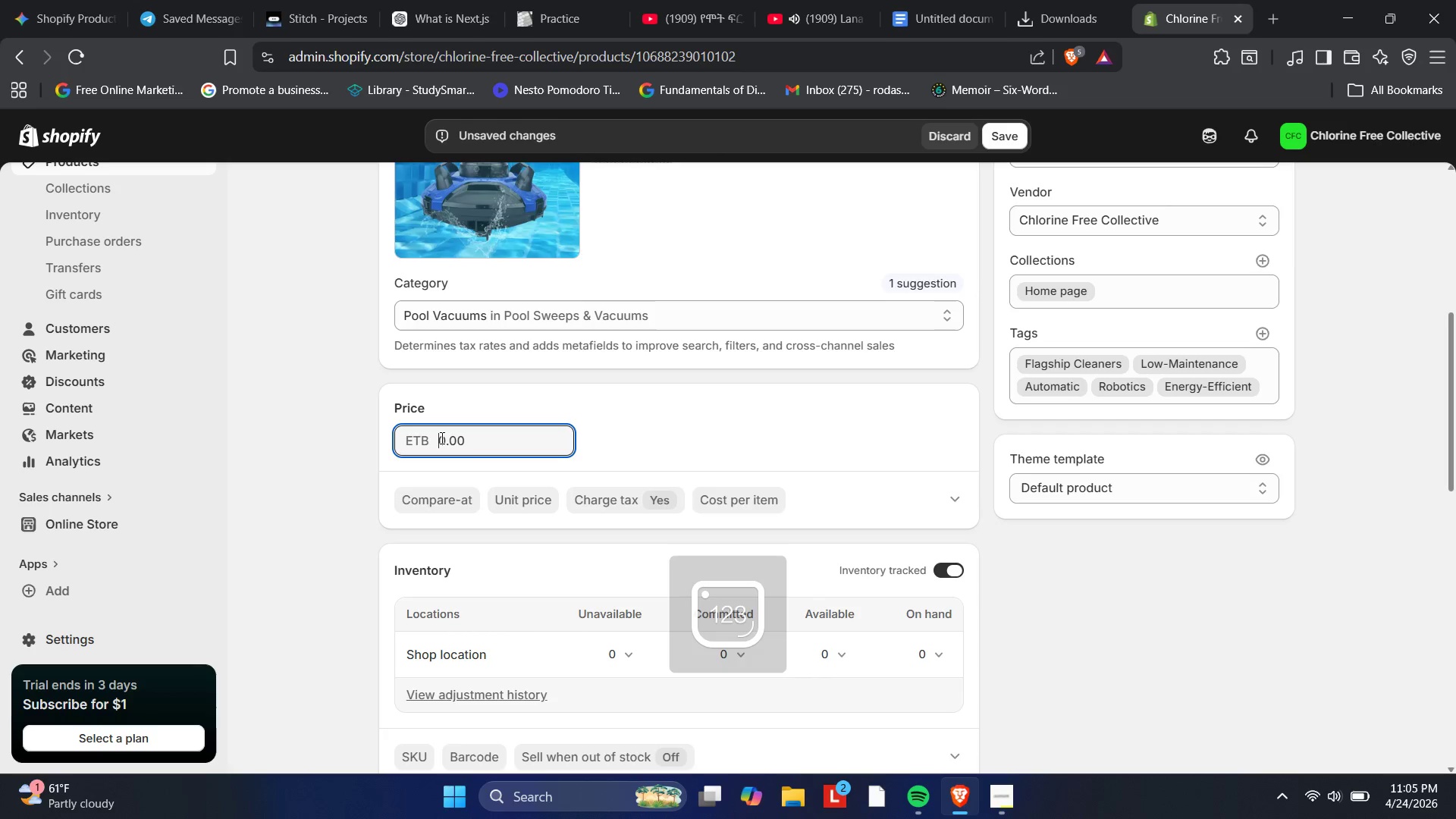 
key(ArrowLeft)
 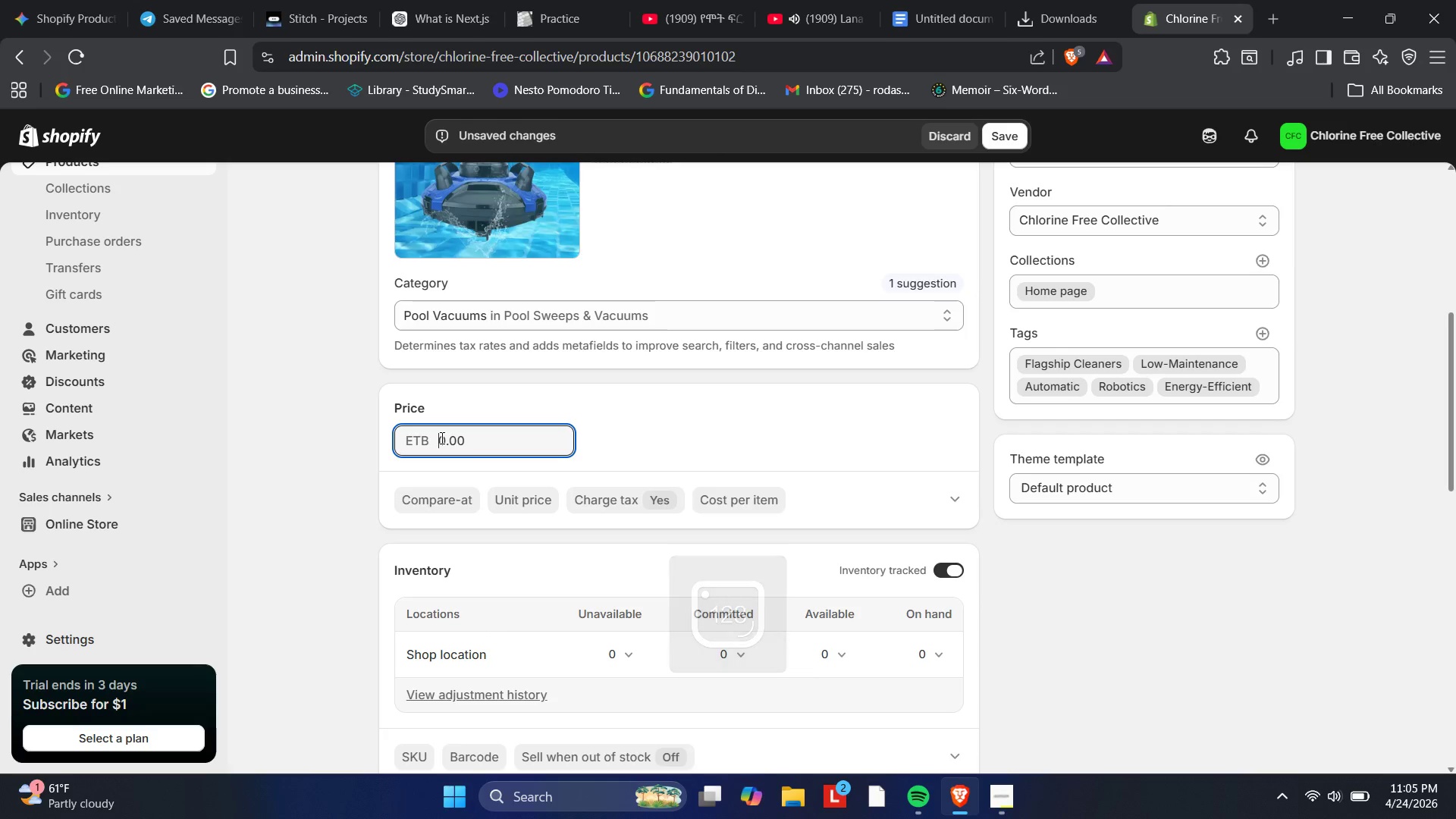 
key(Numpad1)
 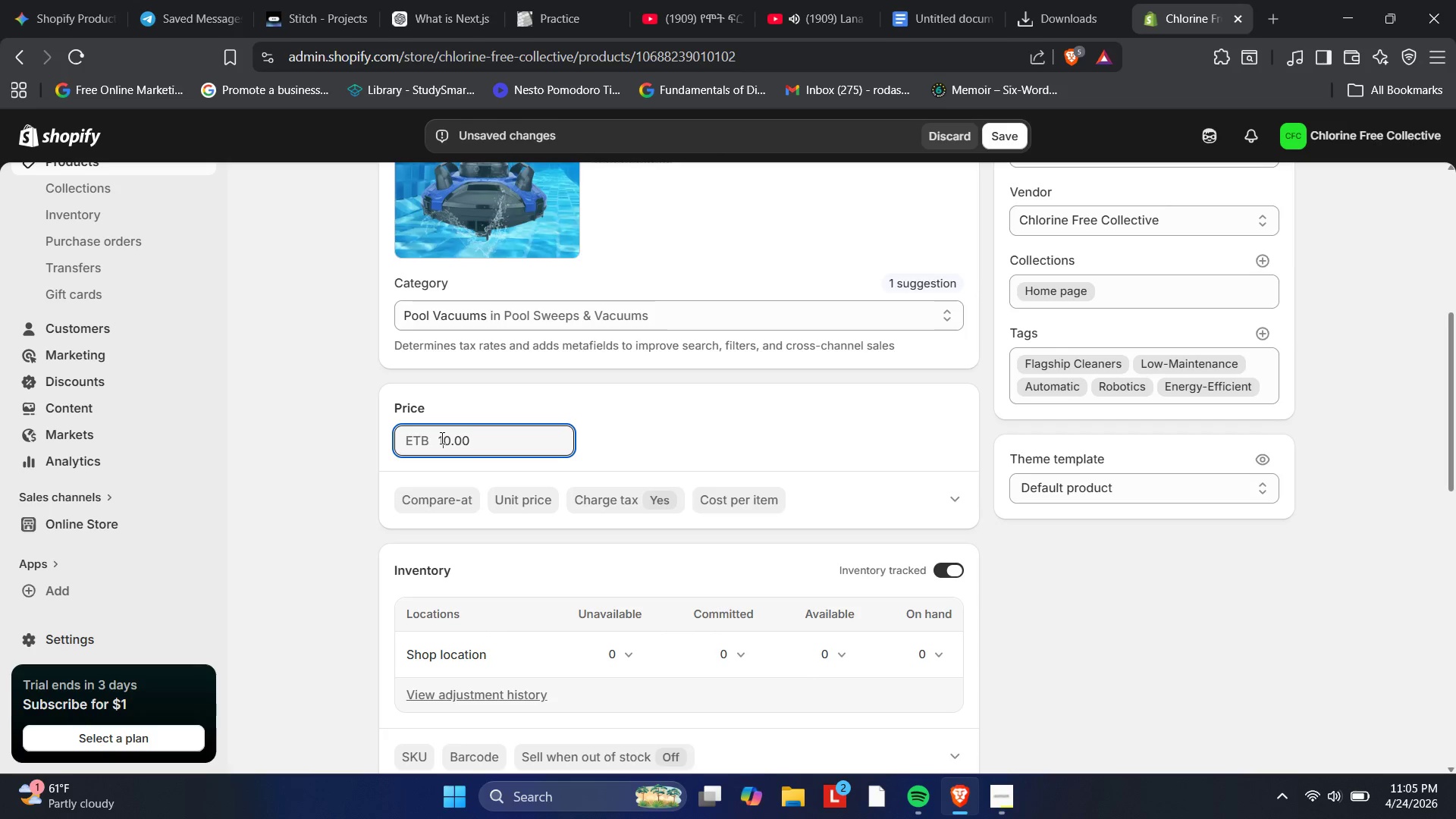 
key(Numpad5)
 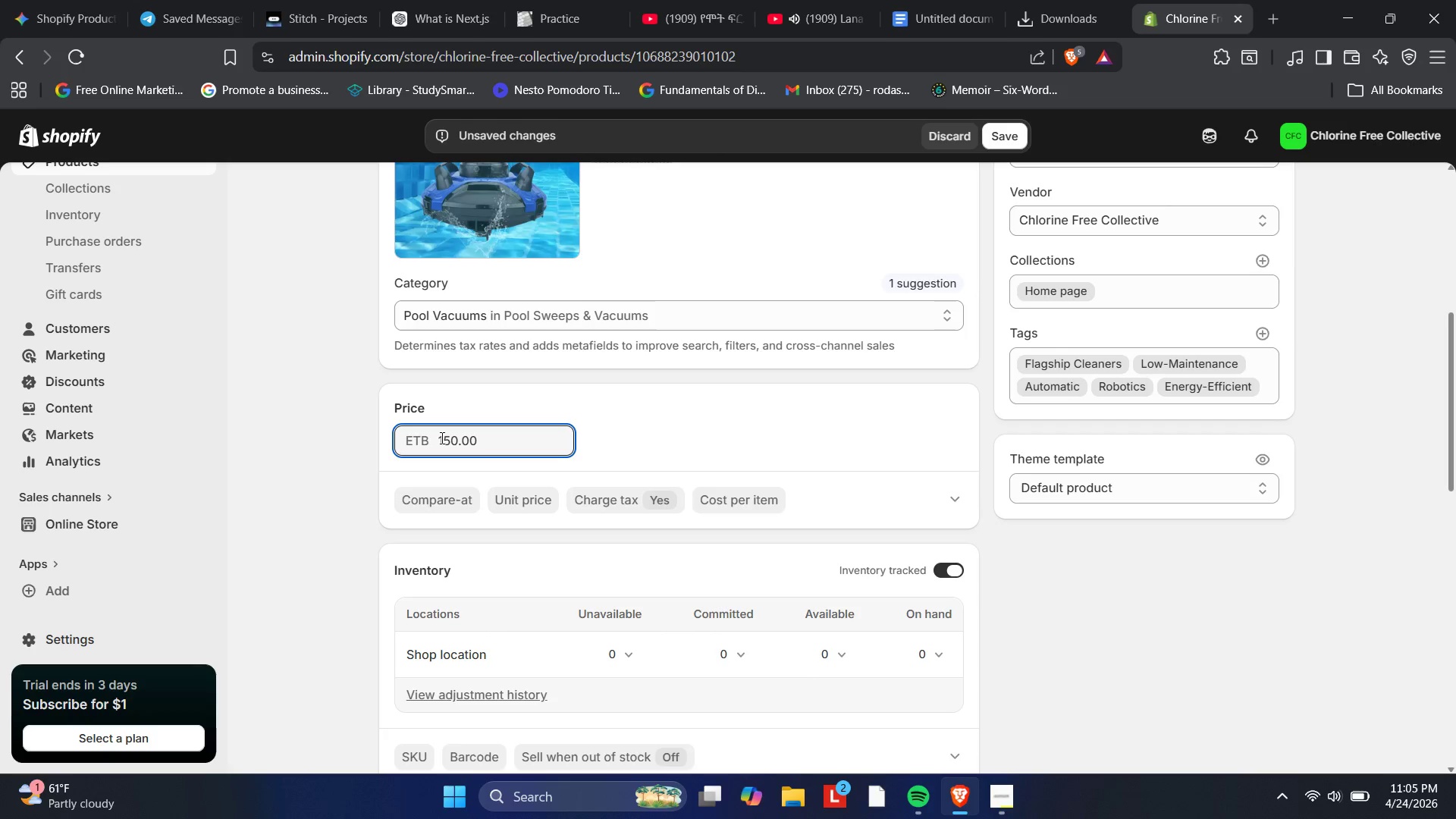 
key(ArrowRight)
 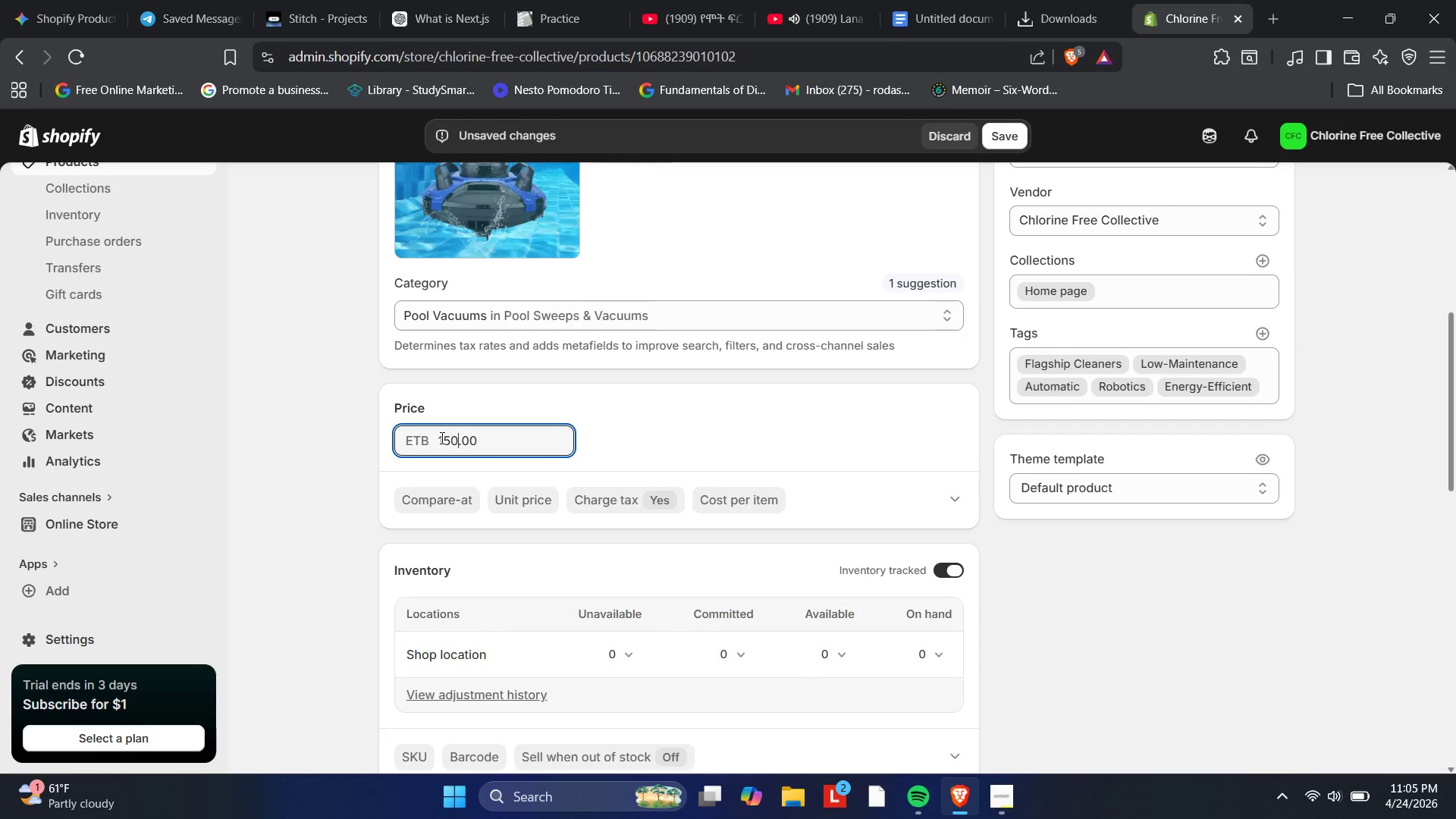 
key(Backspace)
 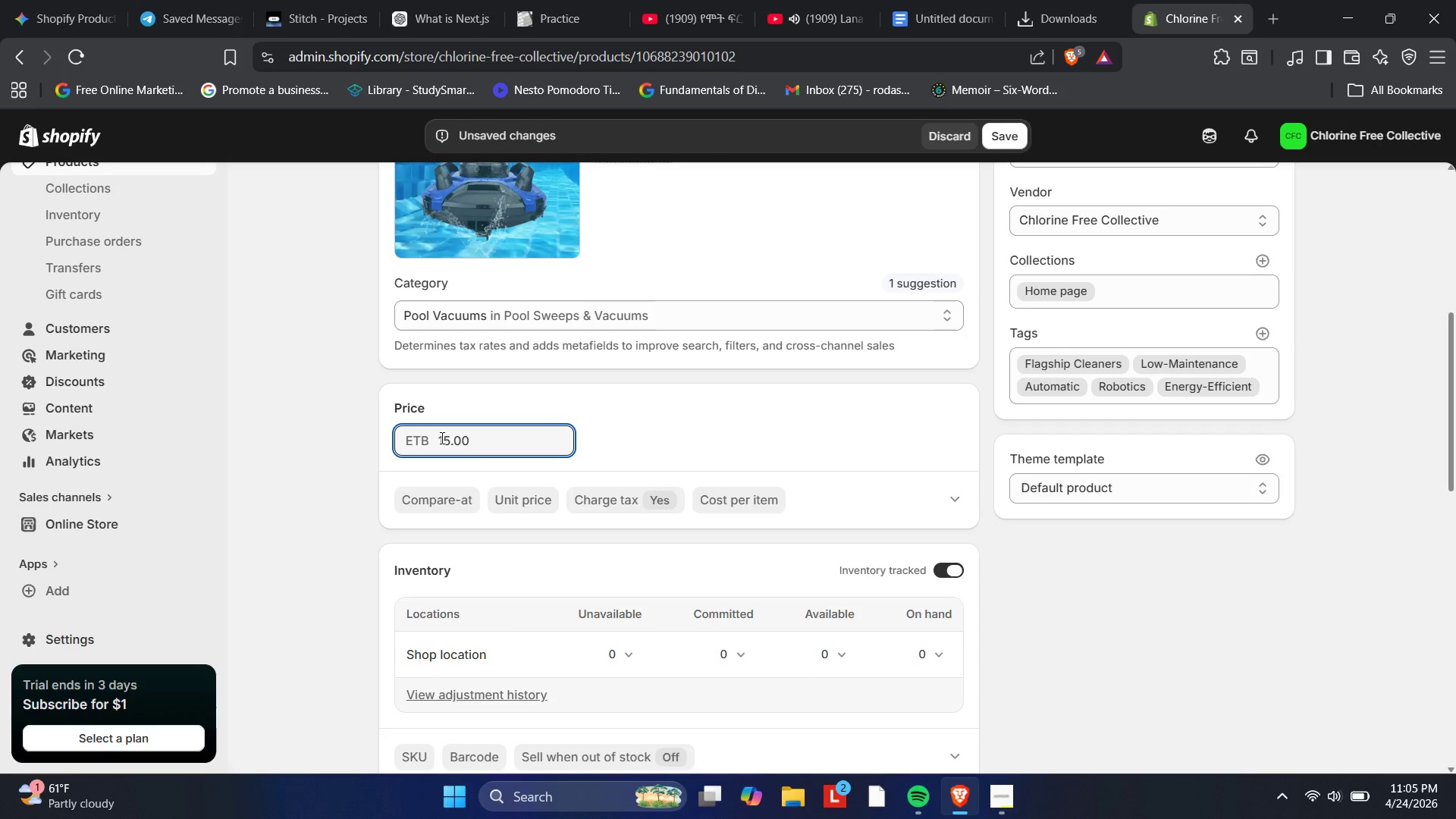 
key(Numpad0)
 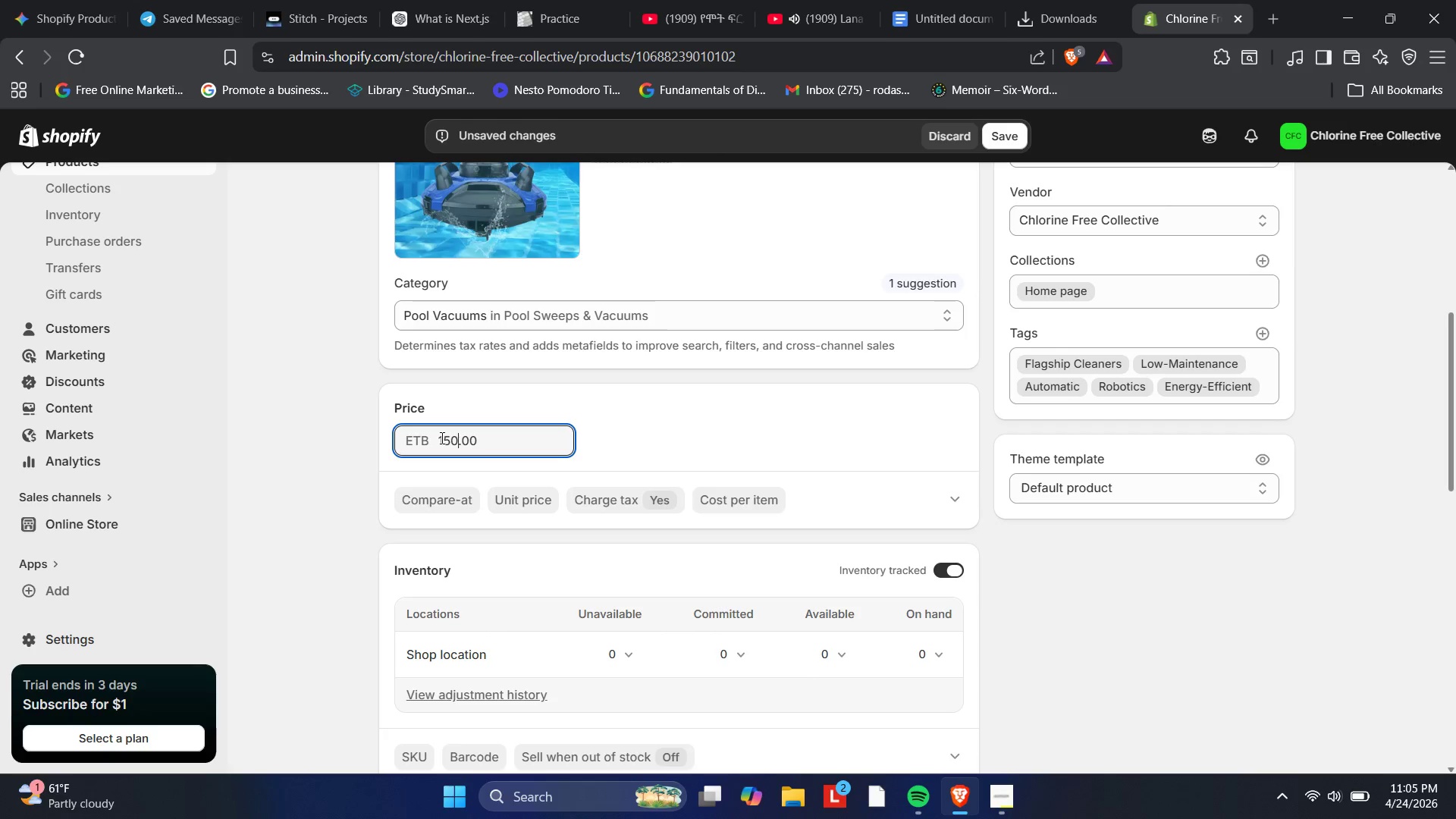 
key(Numpad0)
 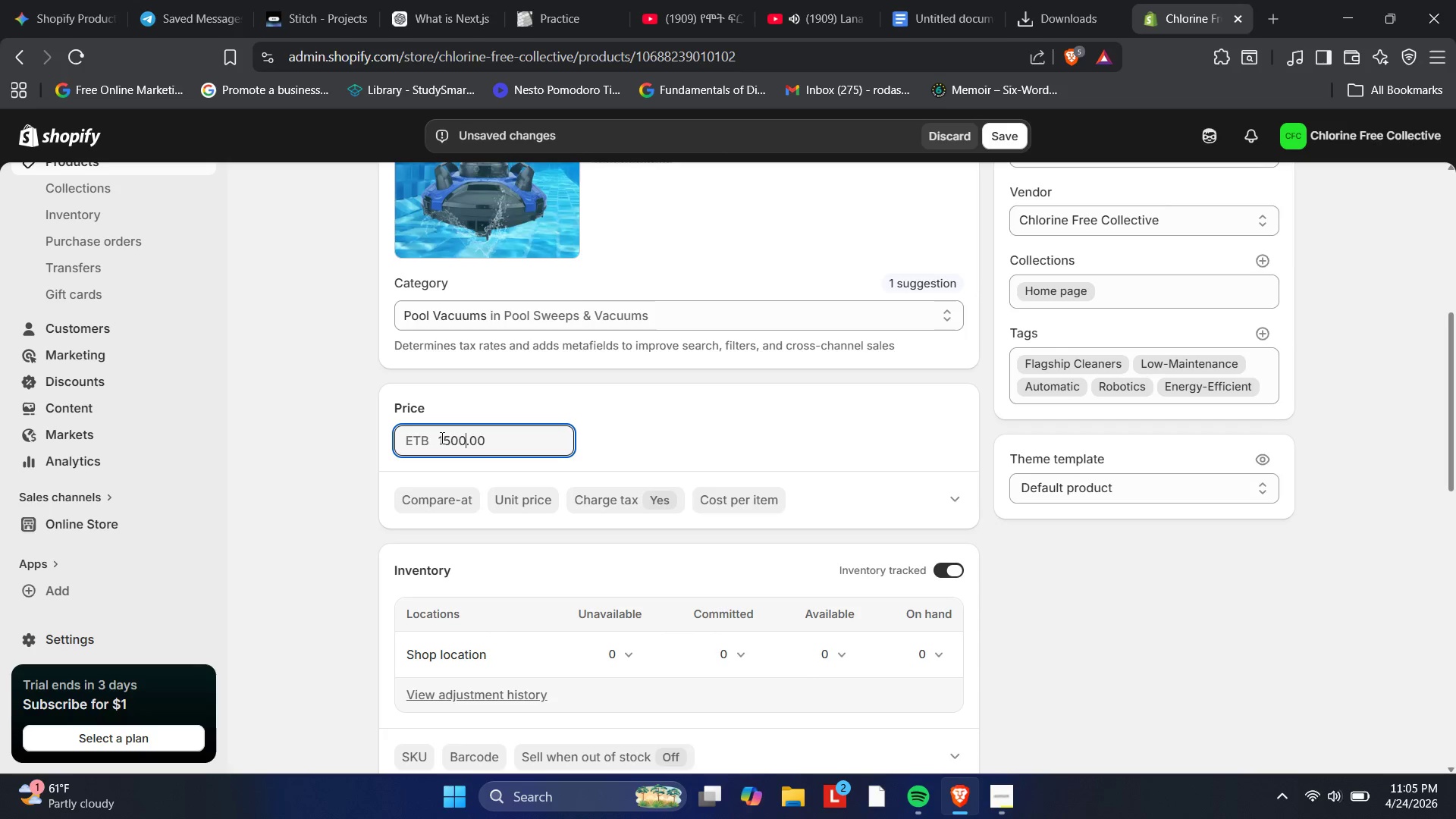 
key(Numpad0)
 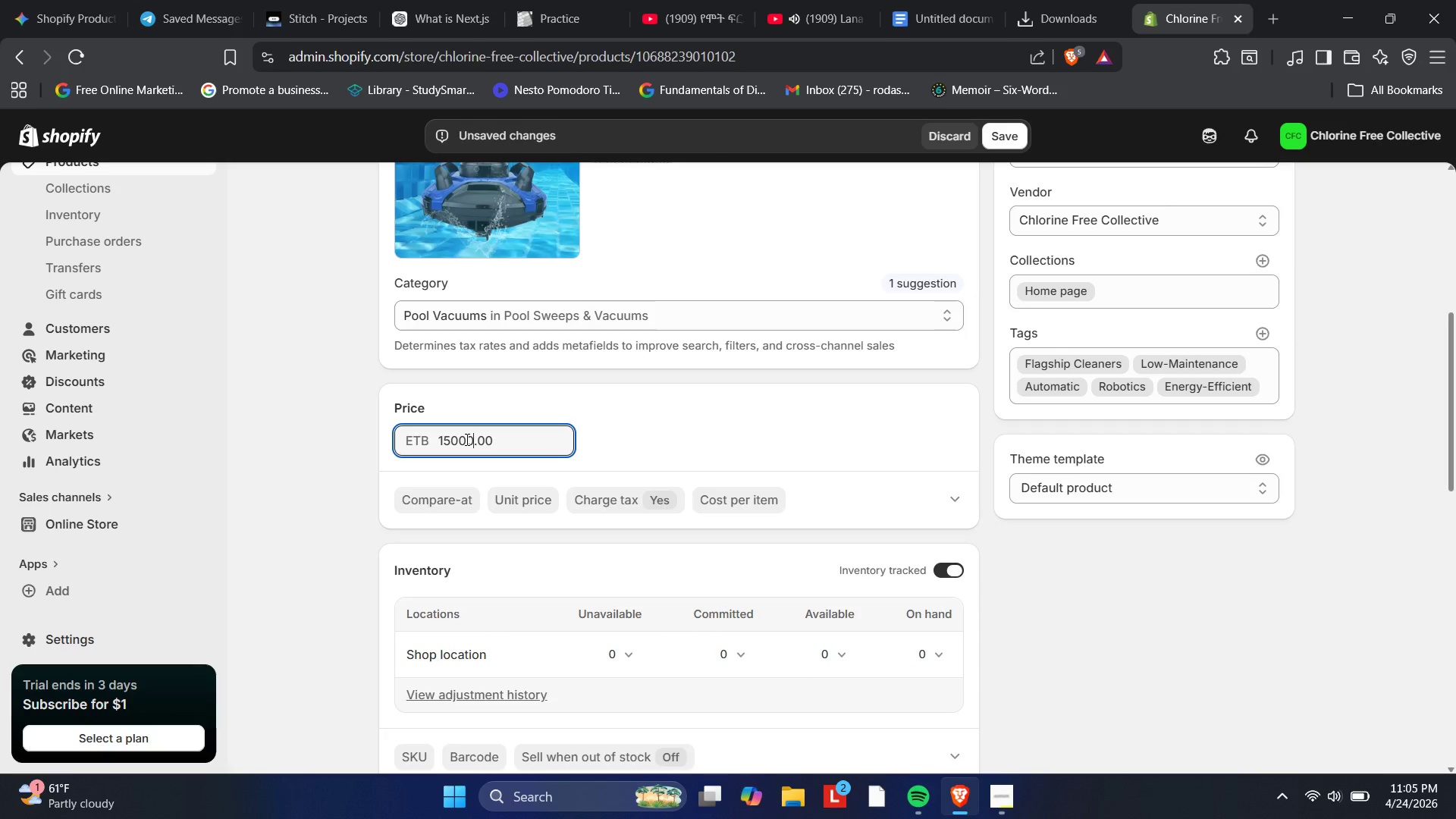 
left_click([584, 462])
 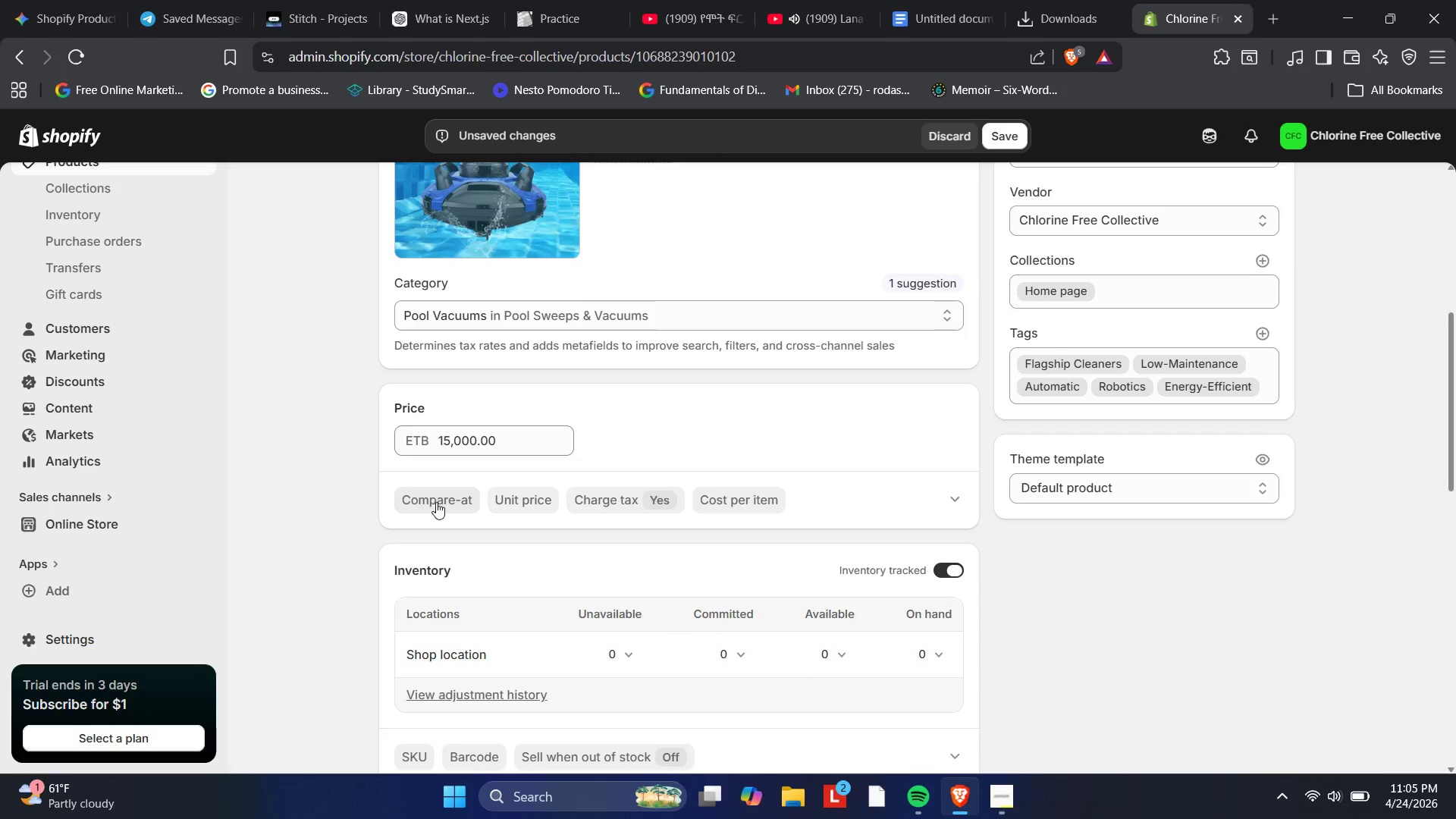 
scroll: coordinate [449, 502], scroll_direction: down, amount: 1.0
 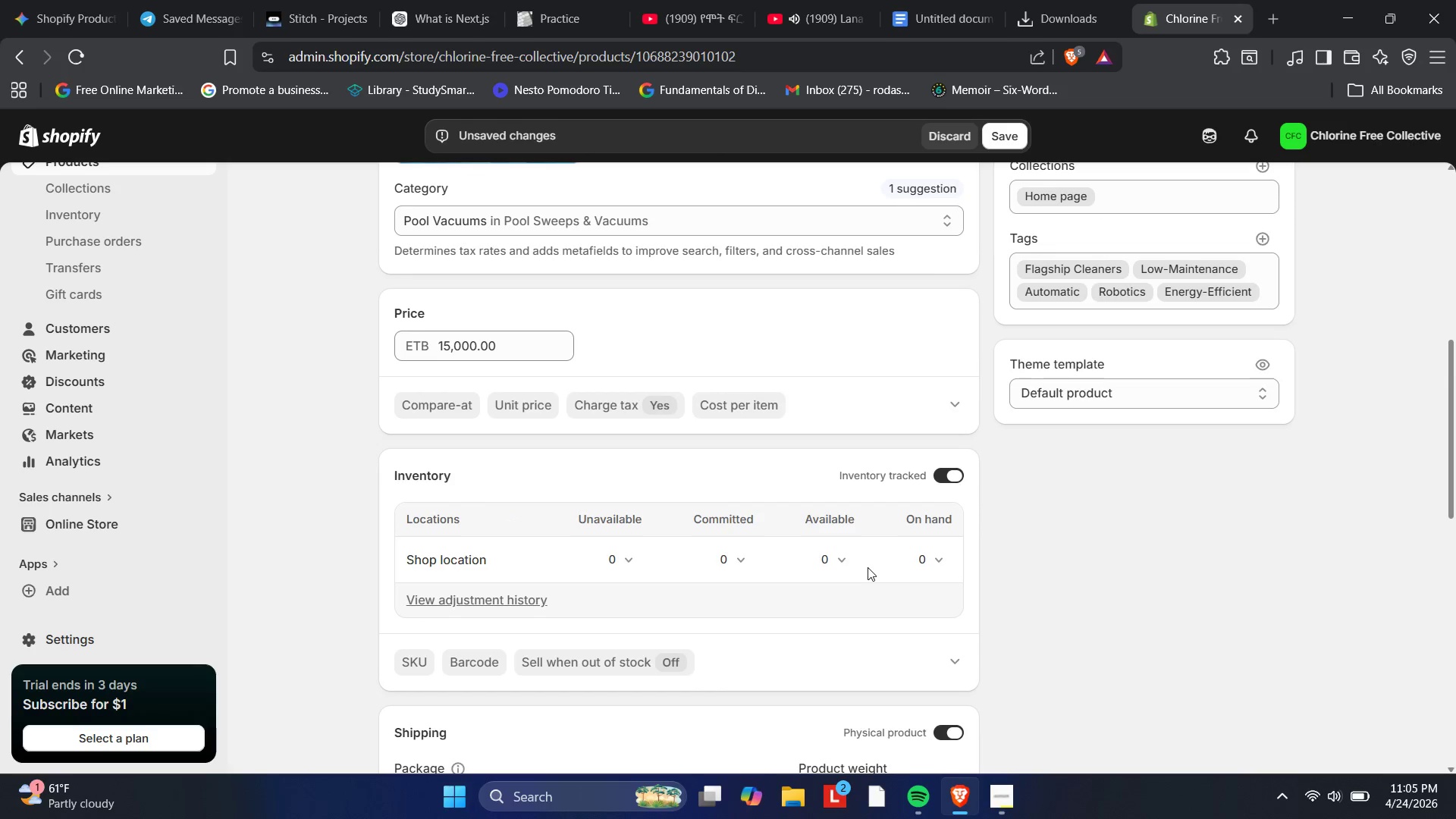 
left_click([846, 560])
 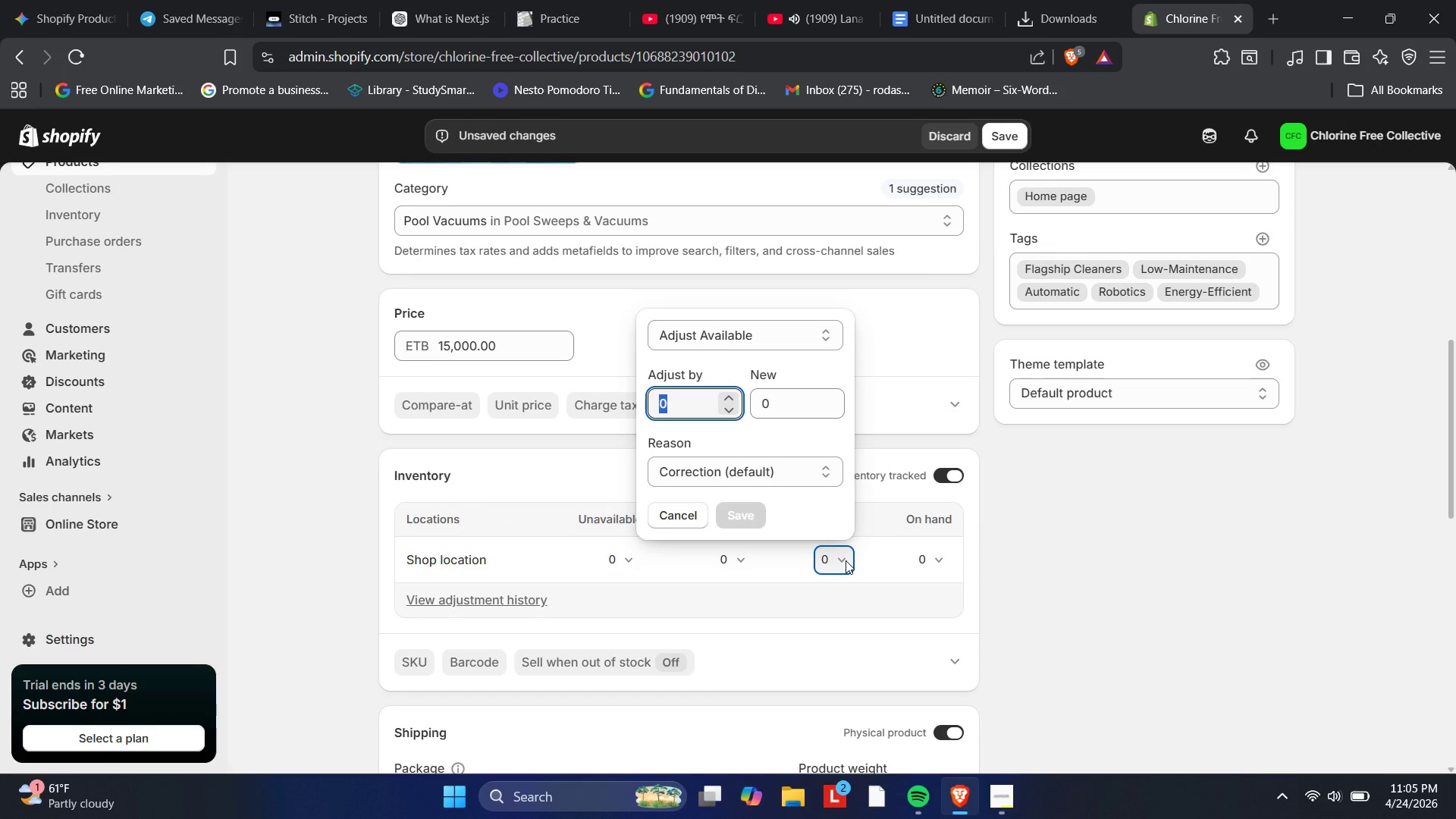 
key(PlayPause)
 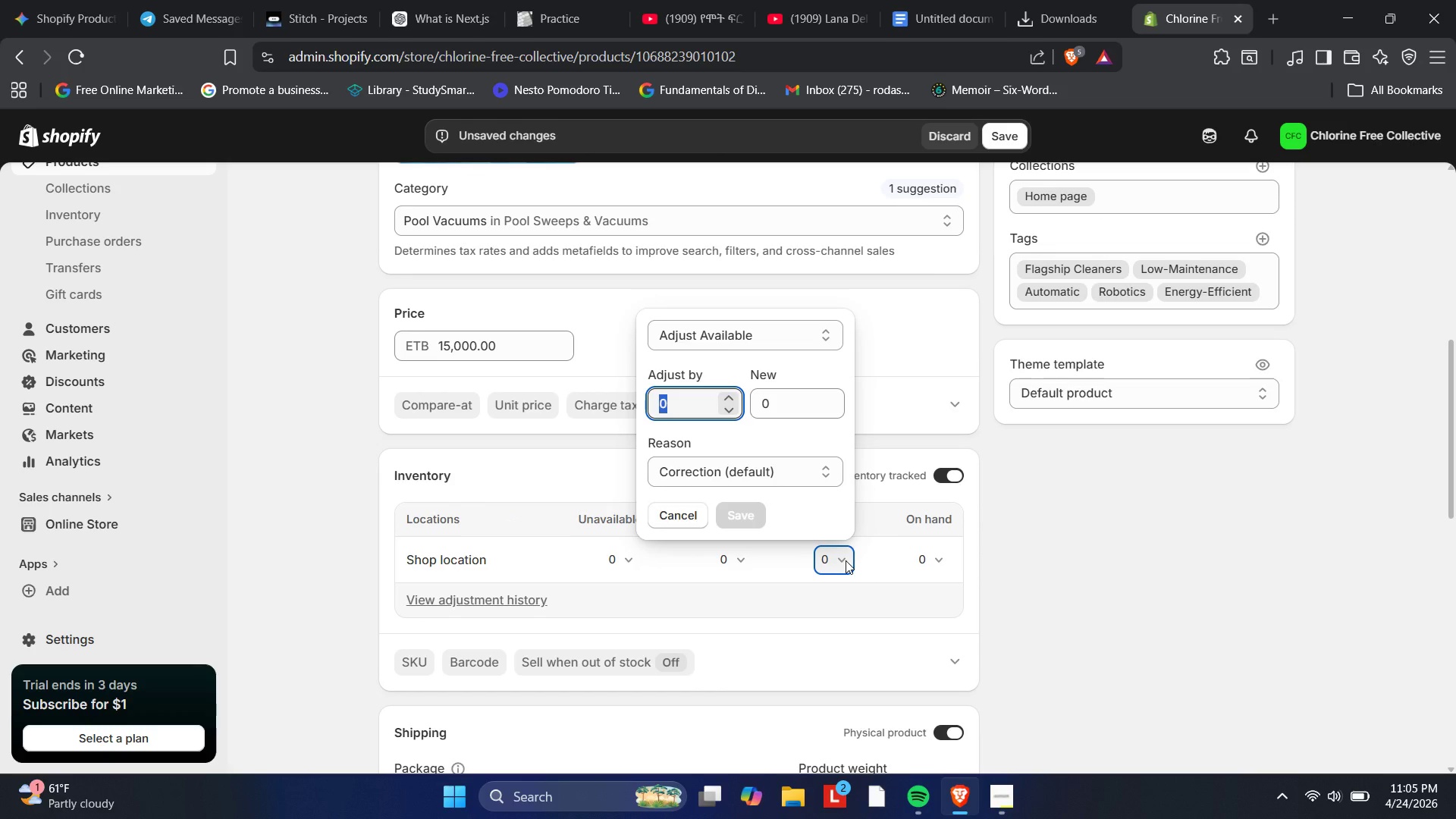 
wait(5.48)
 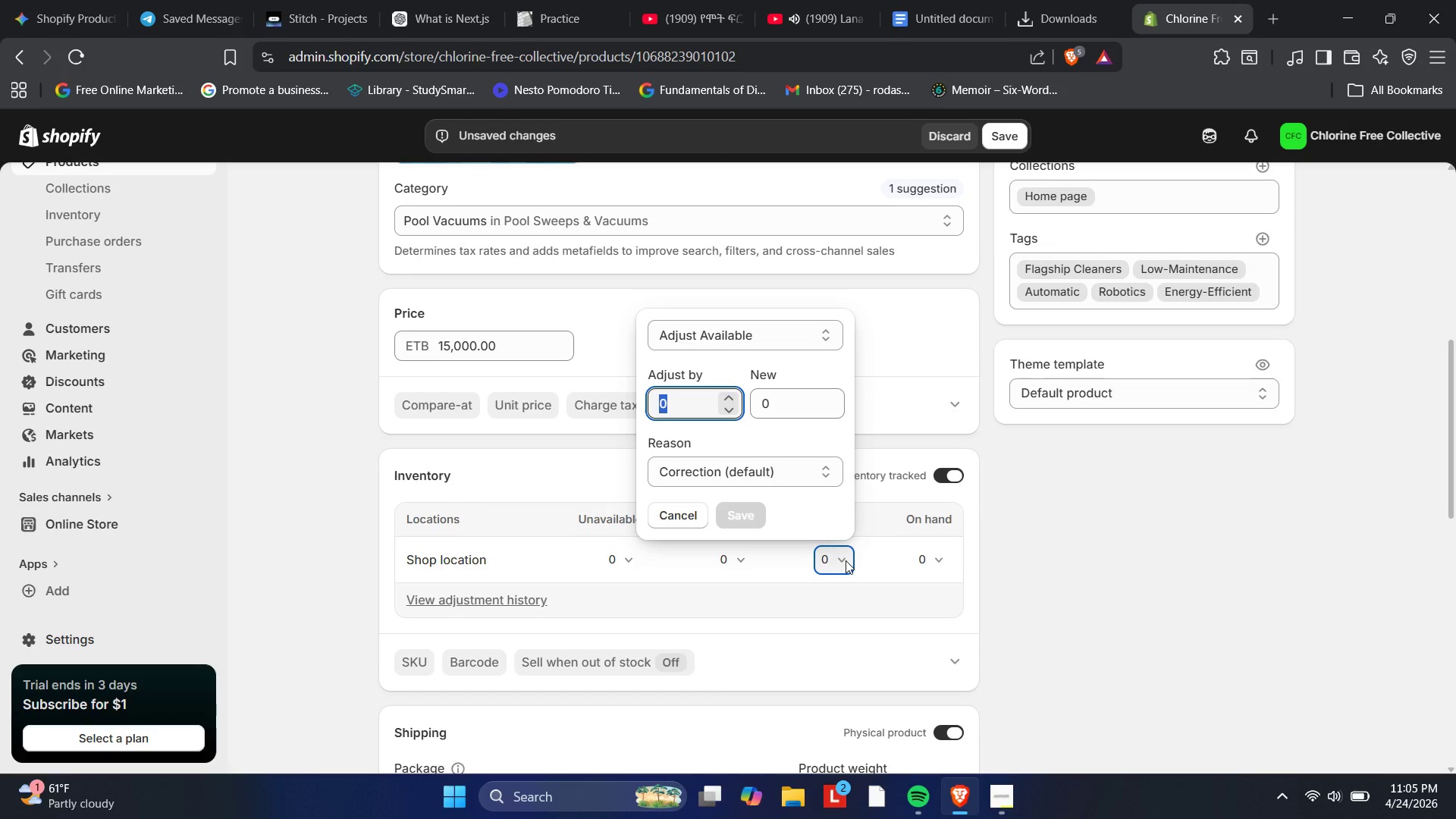 
key(Numpad5)
 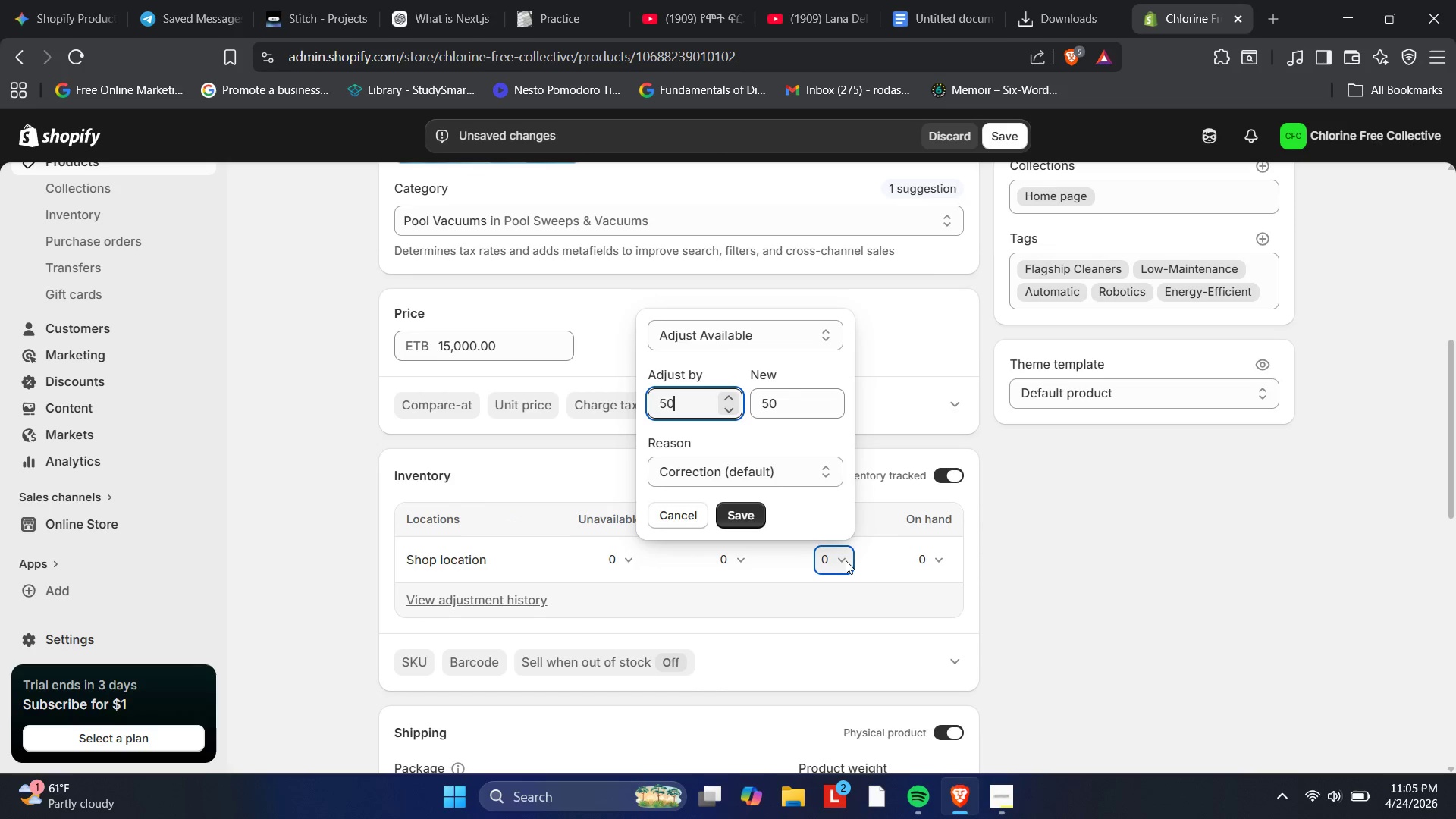 
key(Numpad0)
 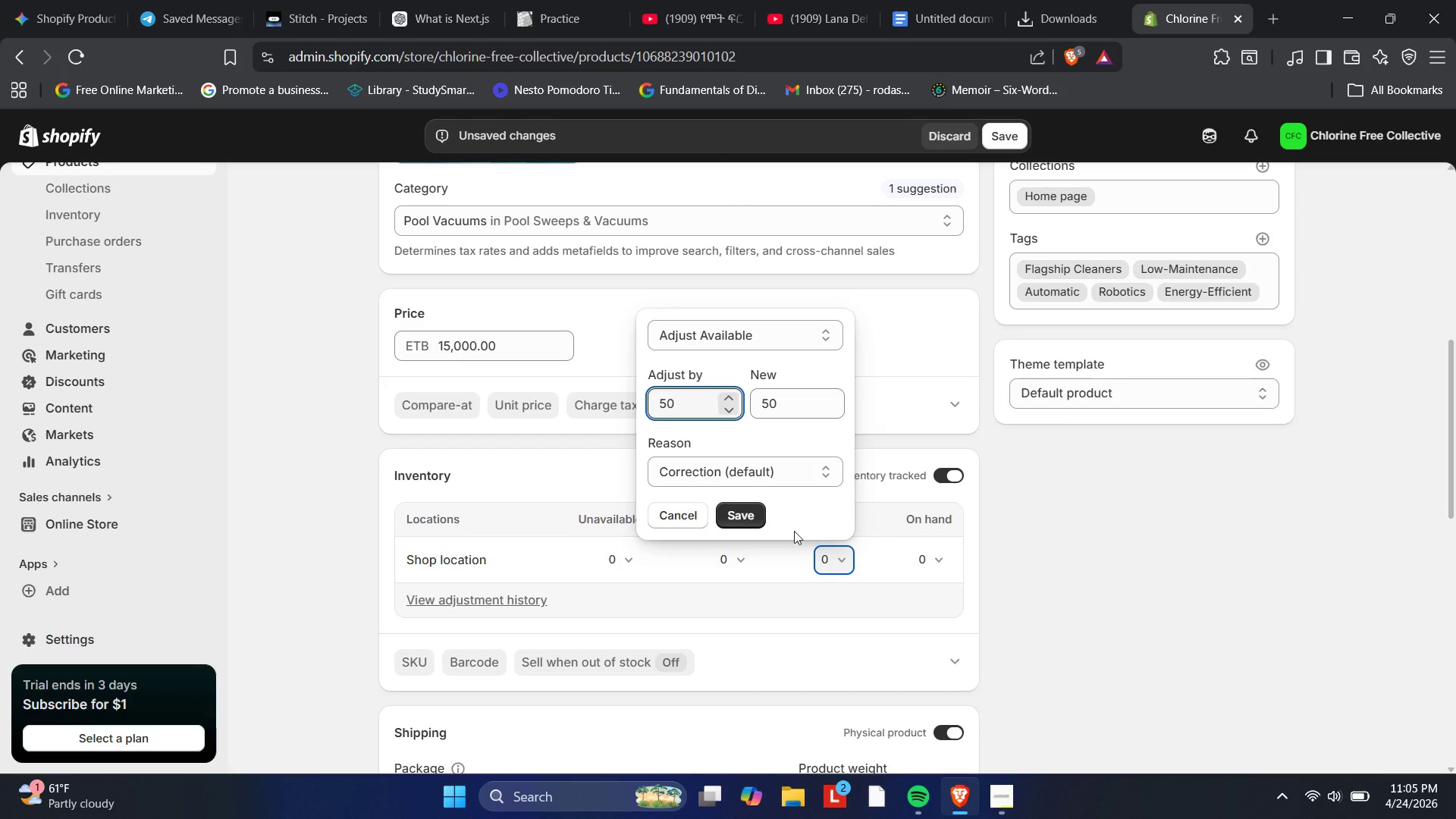 
left_click([755, 510])
 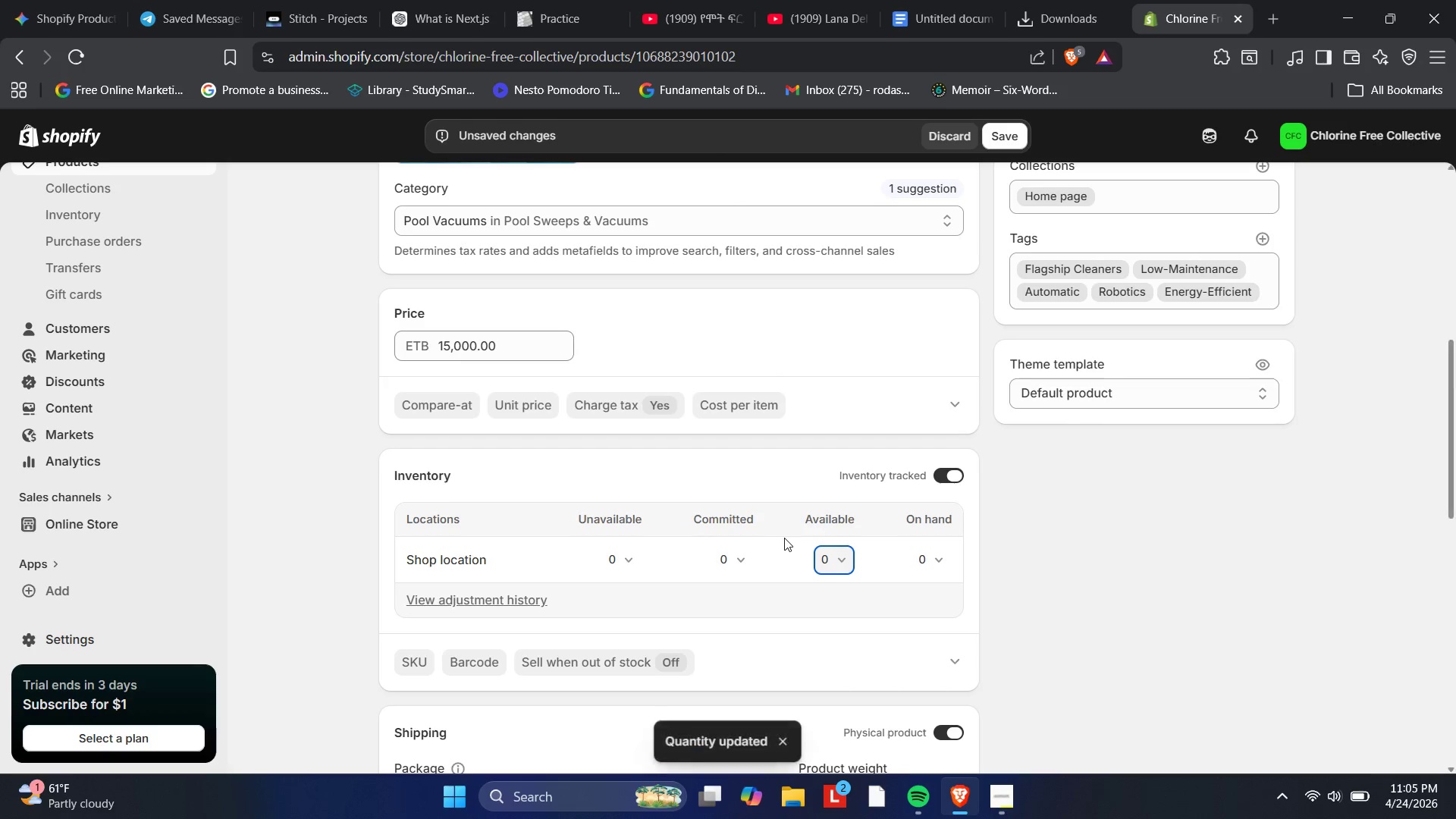 
key(PlayPause)
 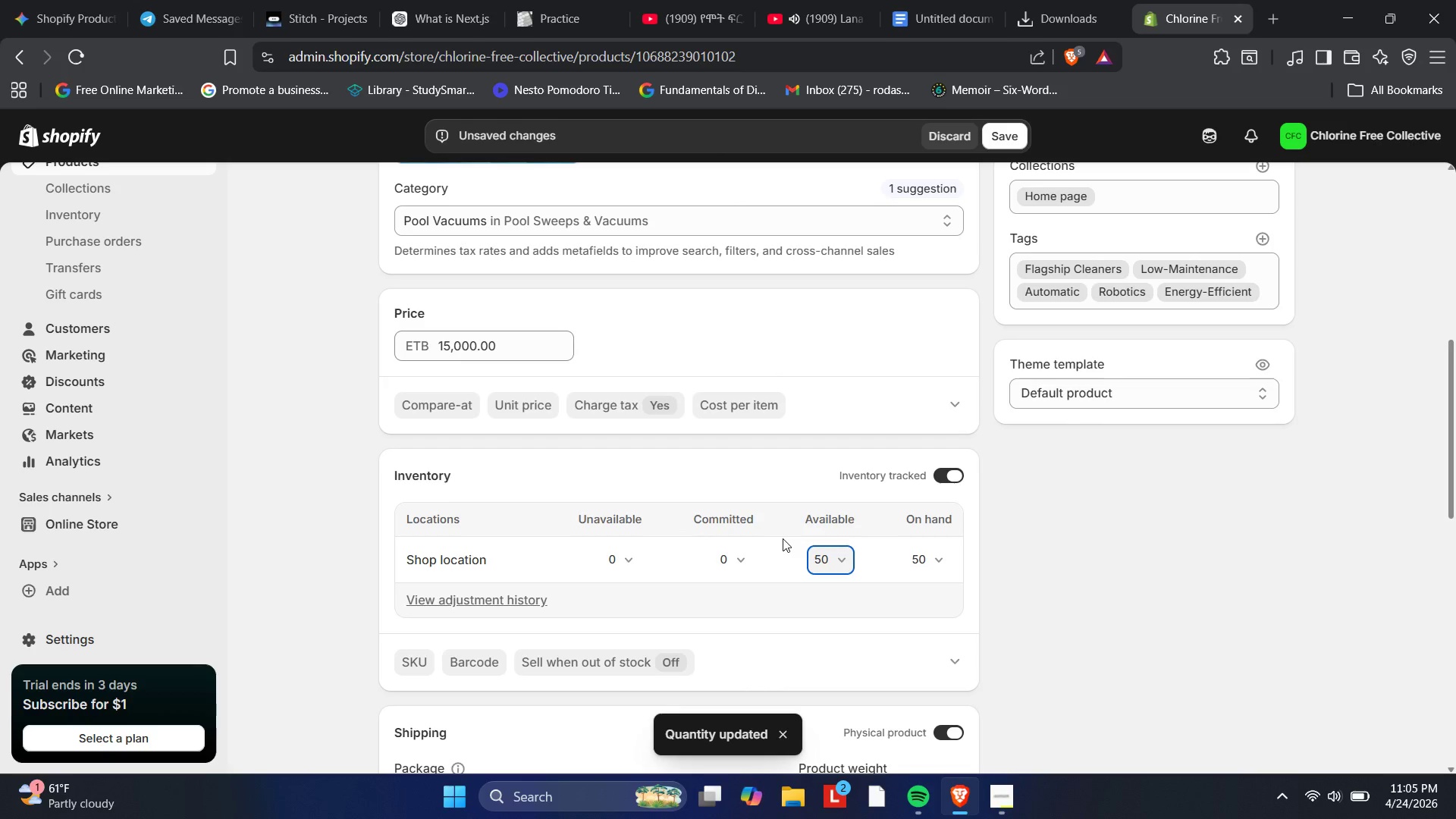 
scroll: coordinate [714, 528], scroll_direction: down, amount: 5.0
 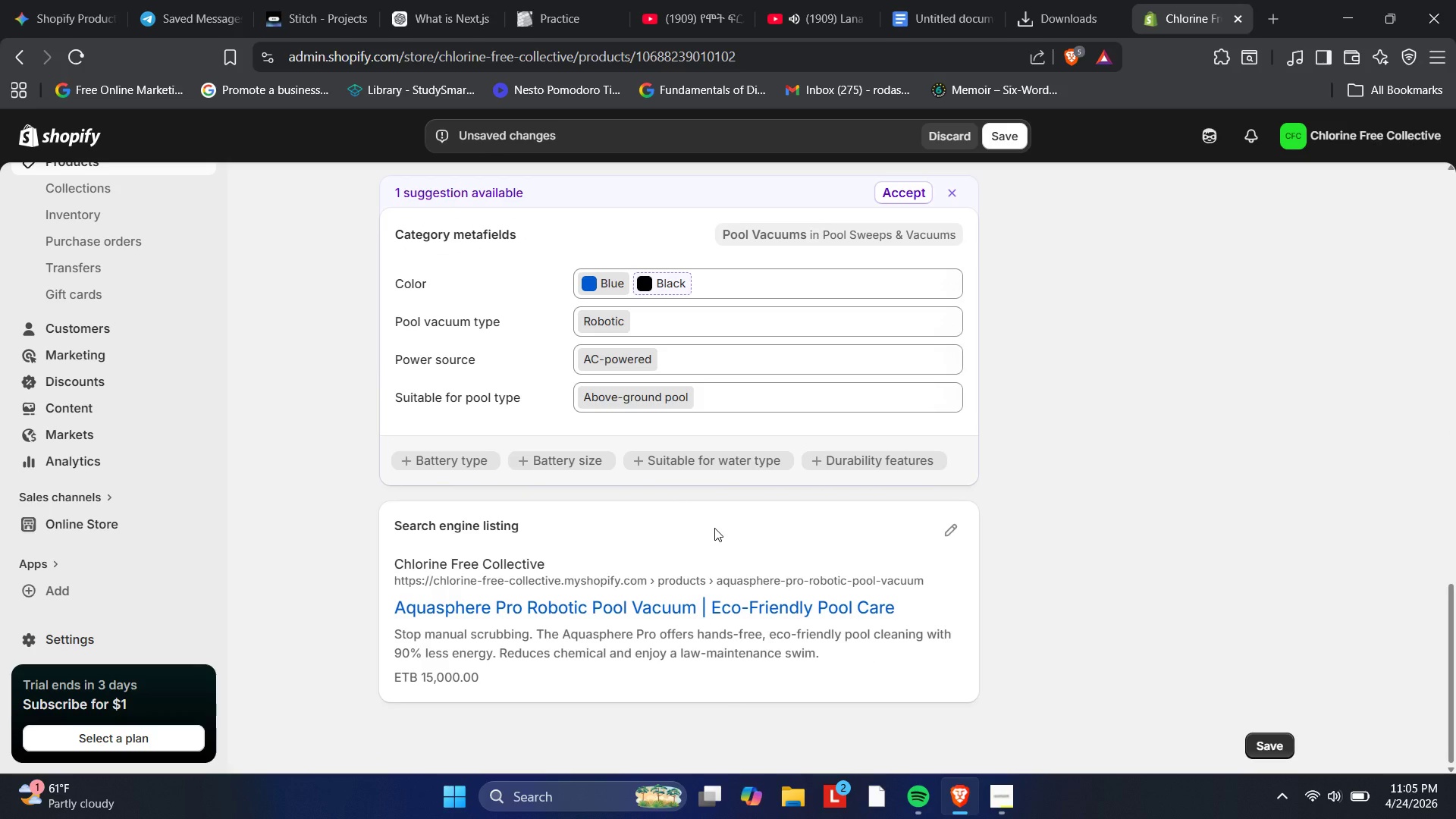 
scroll: coordinate [707, 525], scroll_direction: up, amount: 13.0
 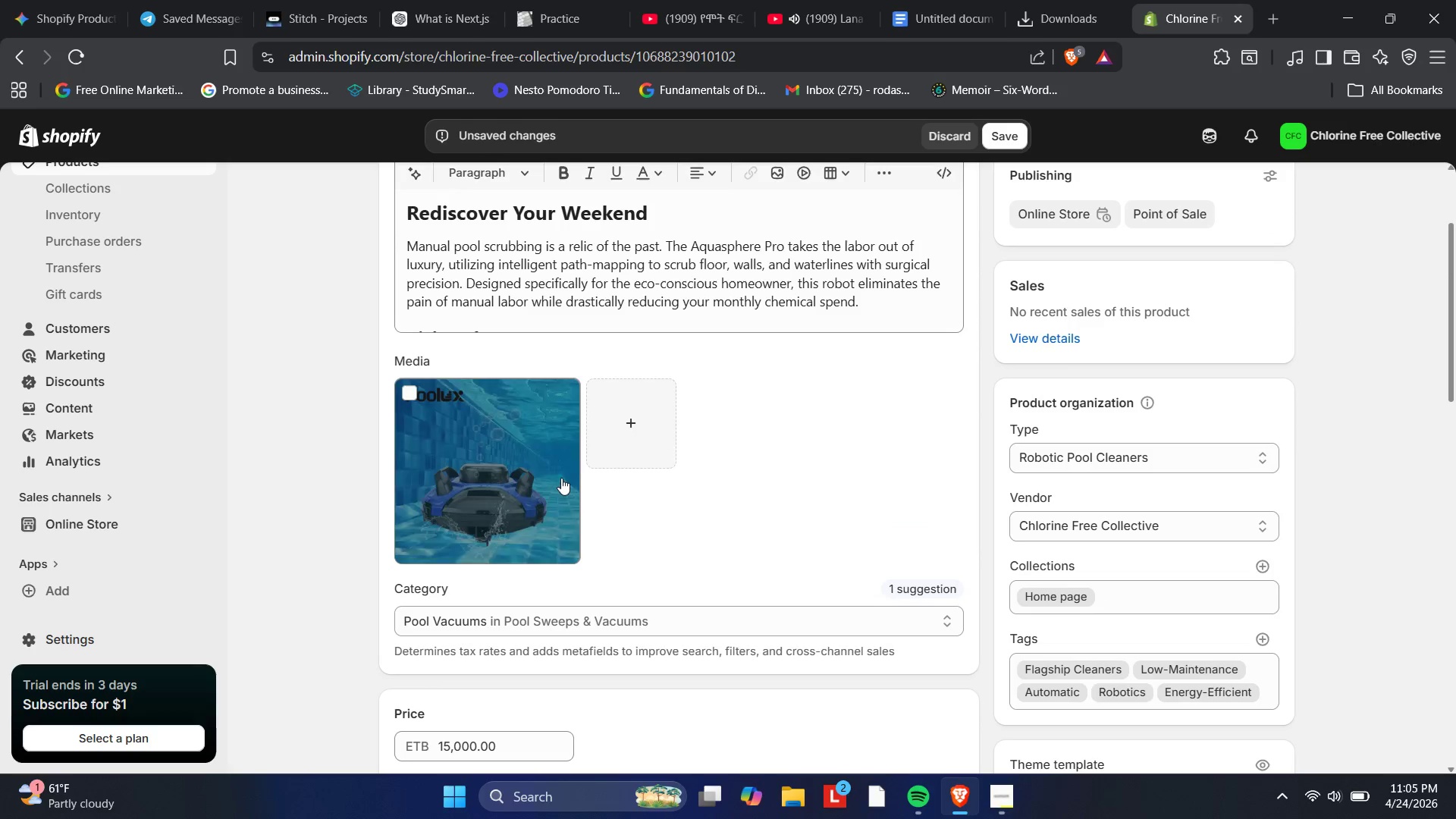 
left_click([545, 481])
 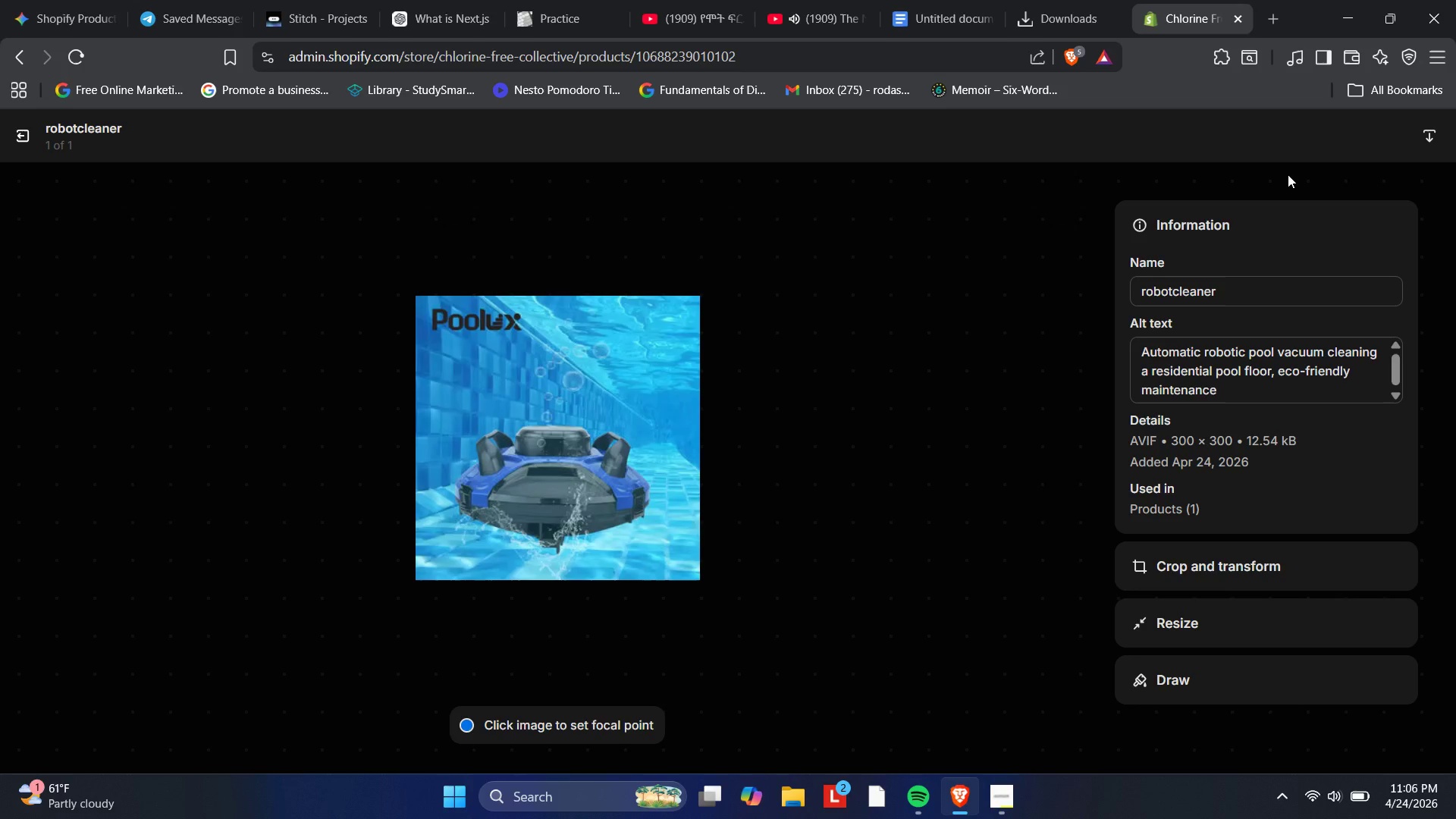 
wait(22.25)
 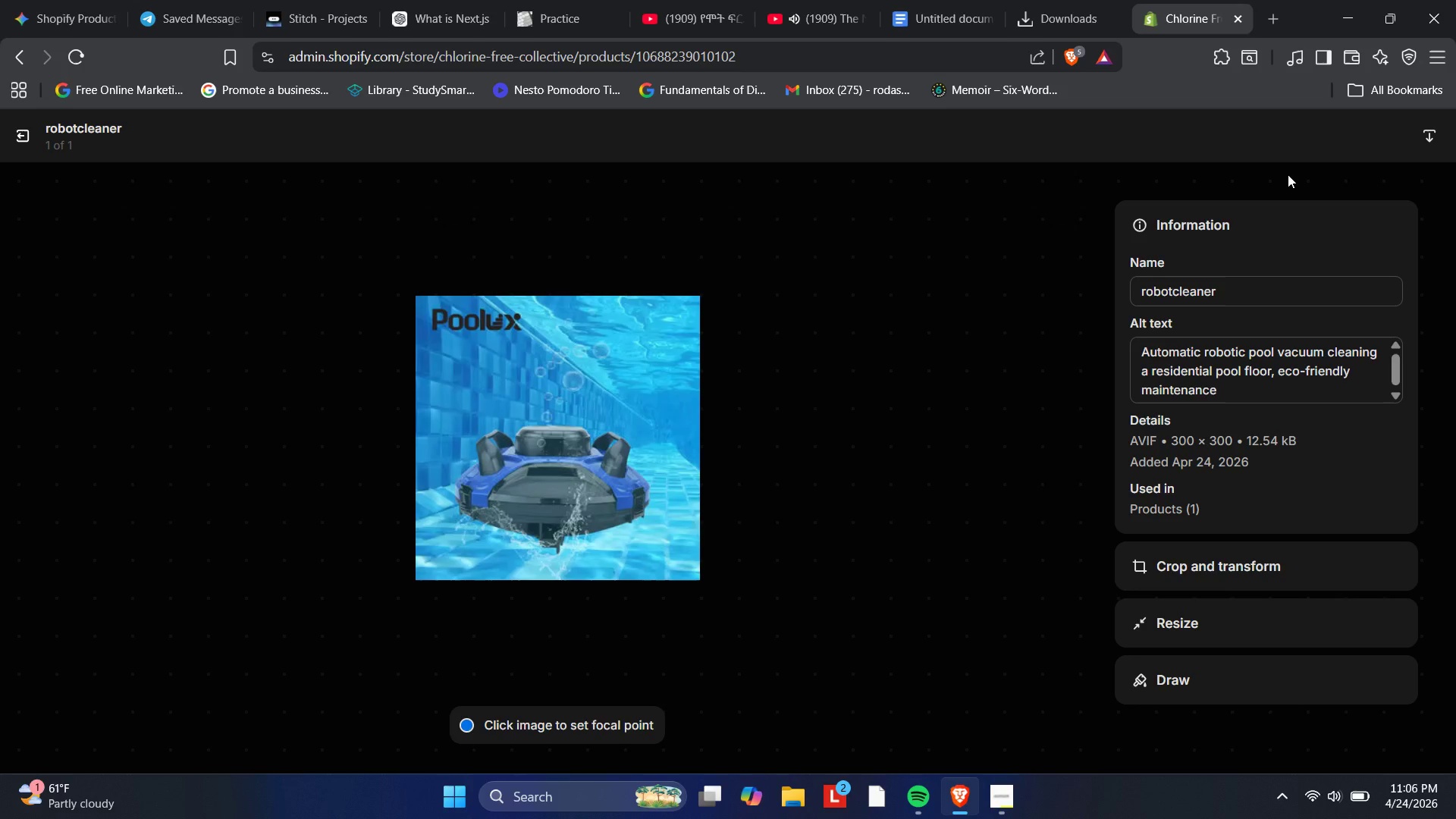 
left_click([1299, 384])
 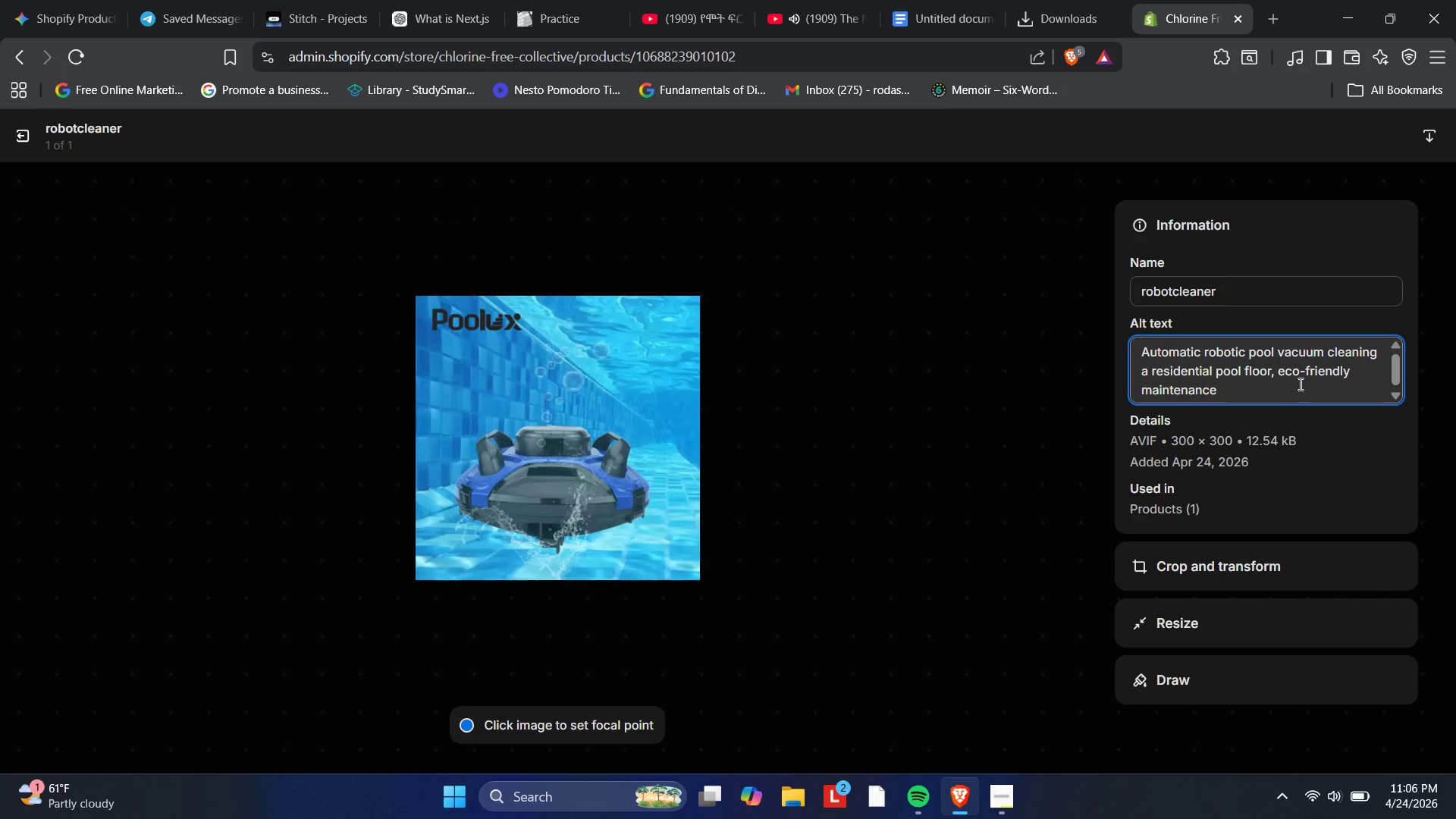 
key(Period)
 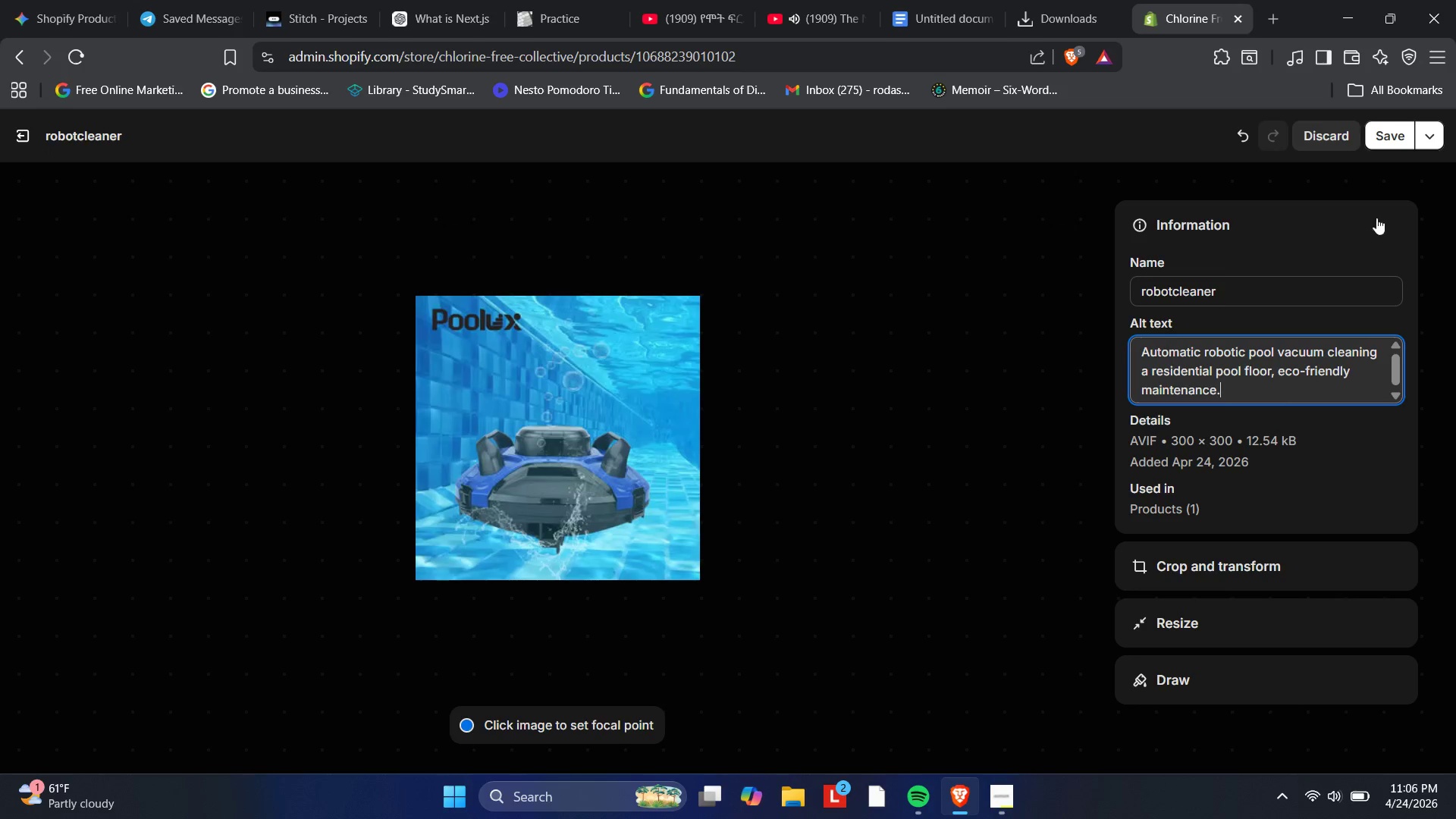 
left_click_drag(start_coordinate=[1401, 83], to_coordinate=[1401, 102])
 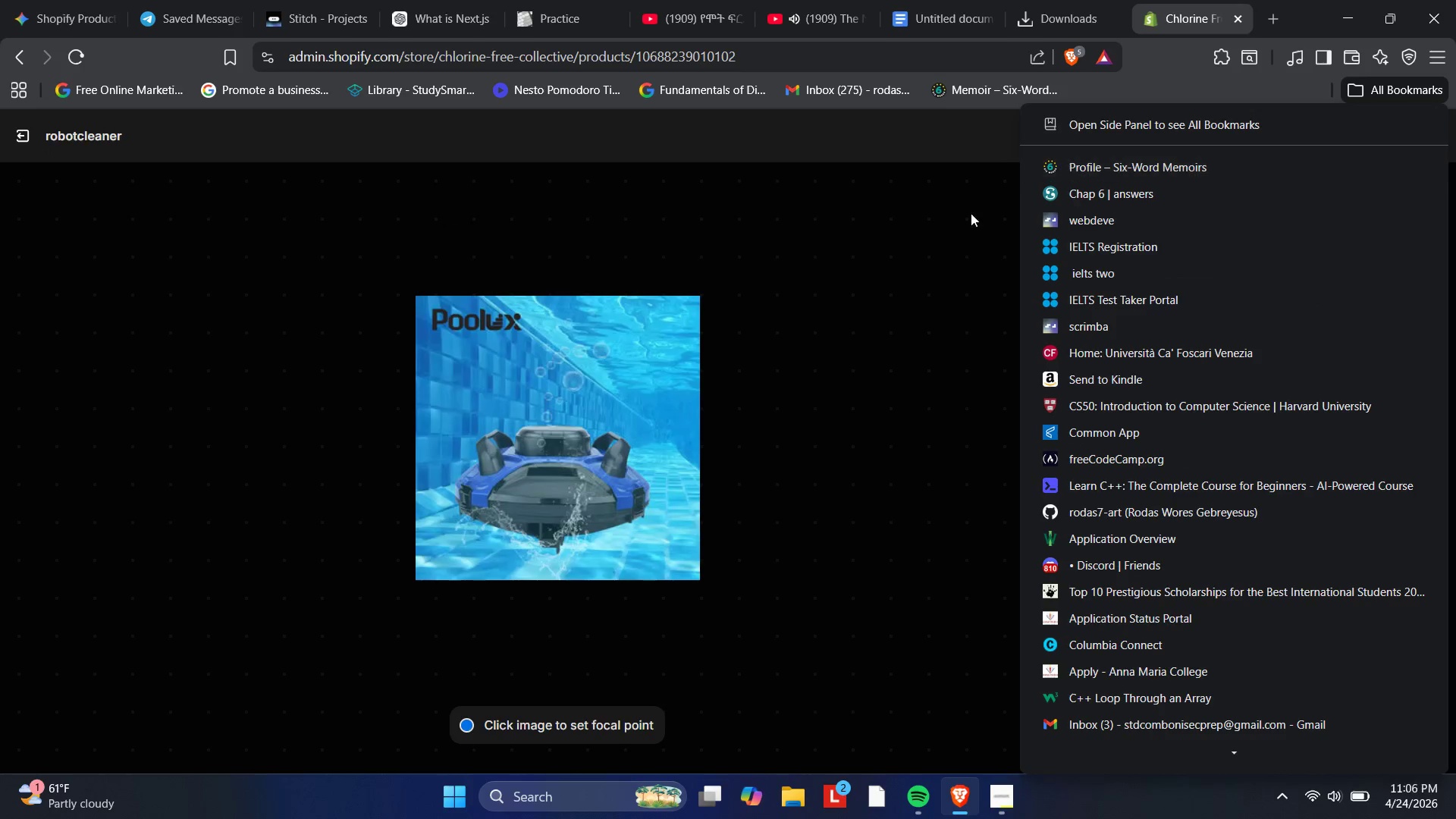 
left_click([954, 218])
 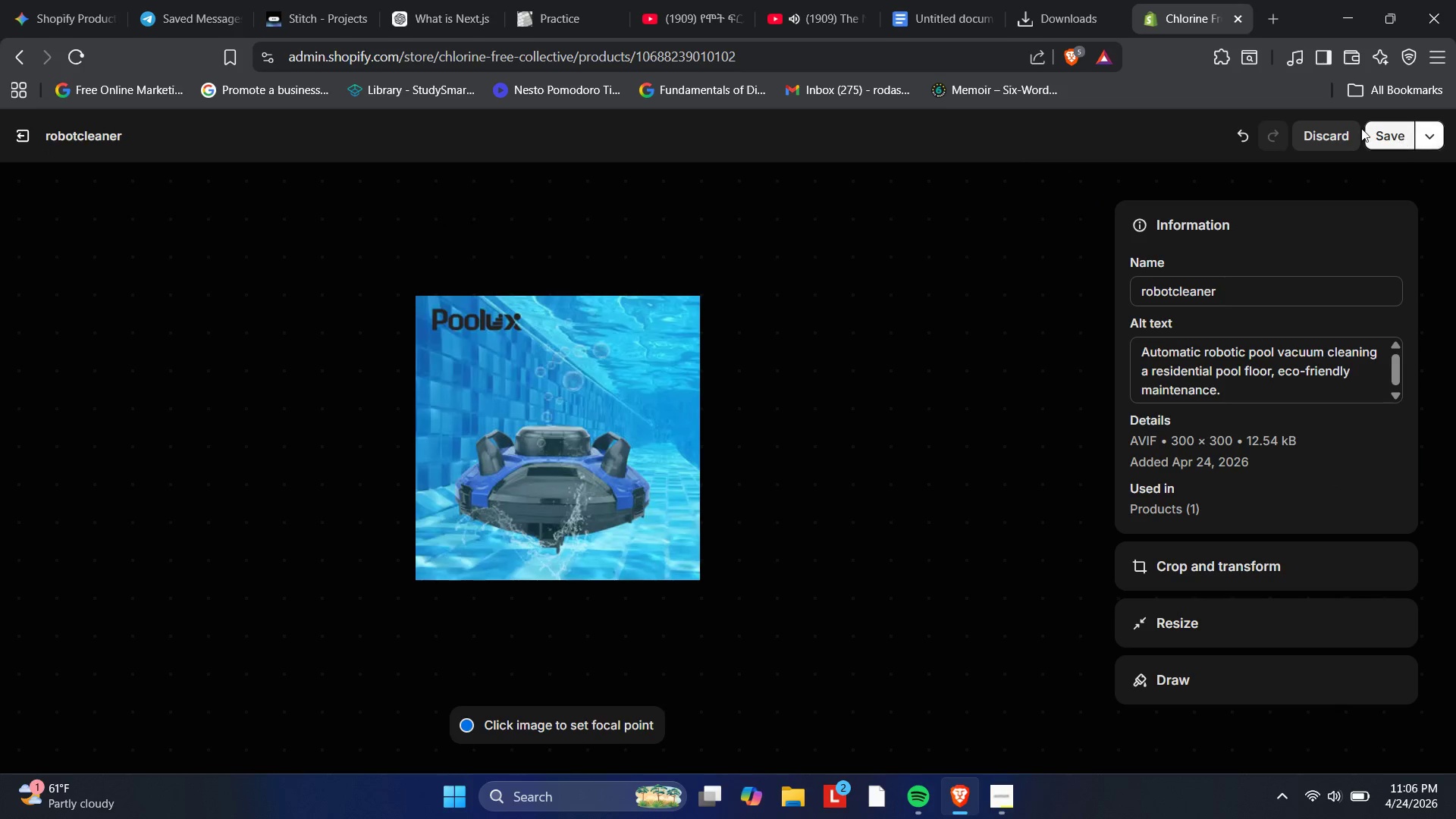 
left_click([1361, 128])
 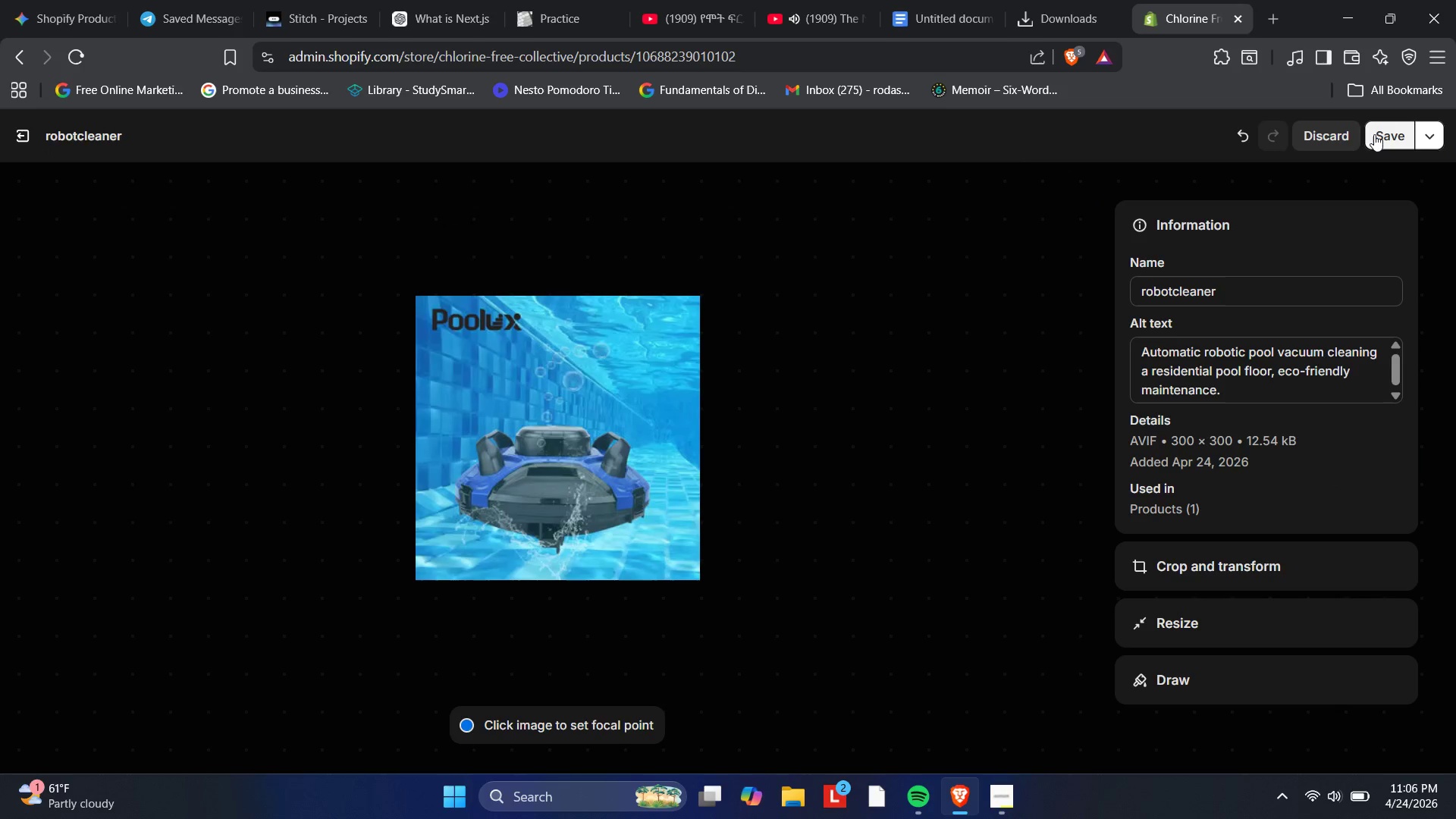 
left_click([1374, 134])
 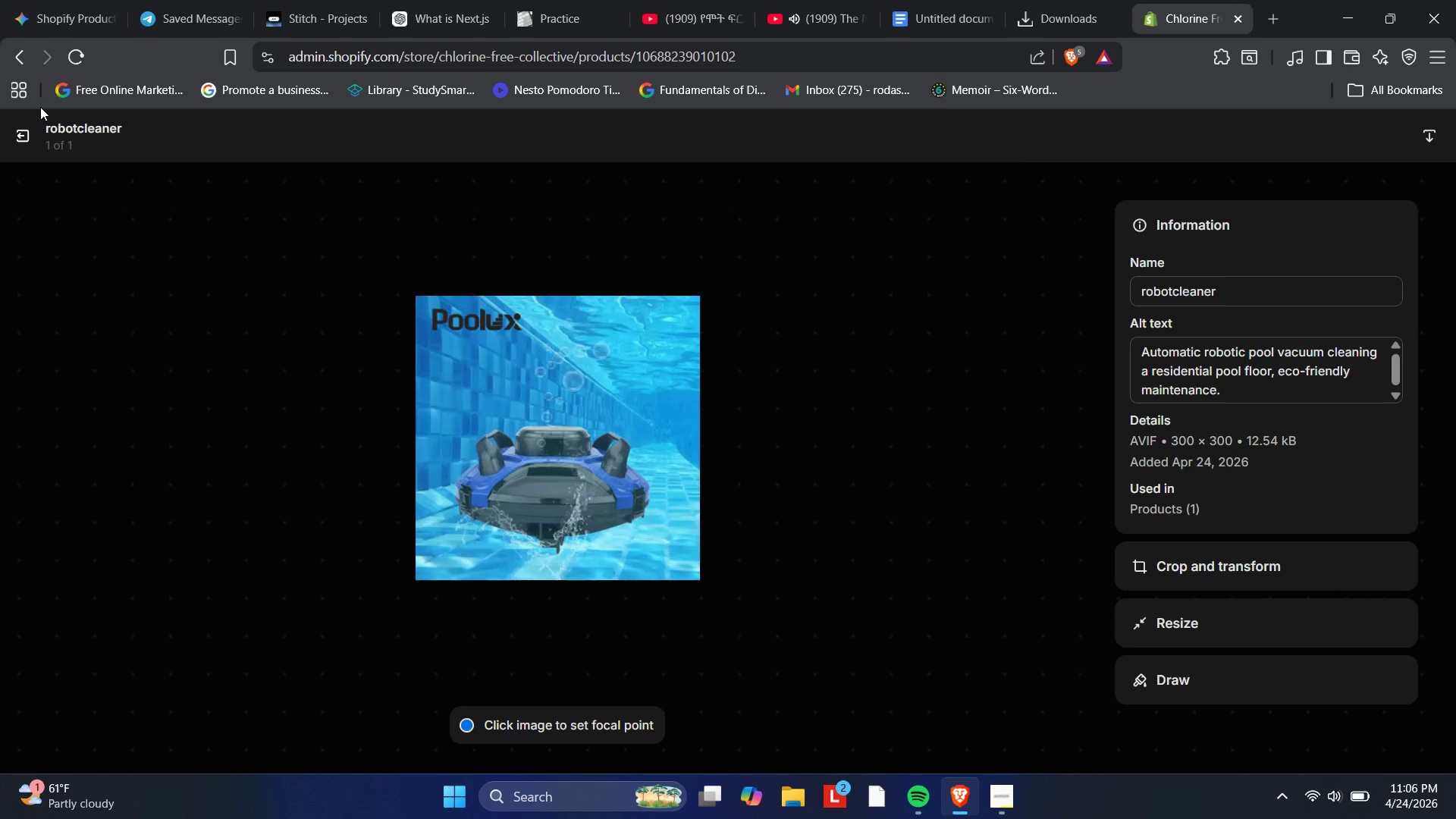 
wait(5.14)
 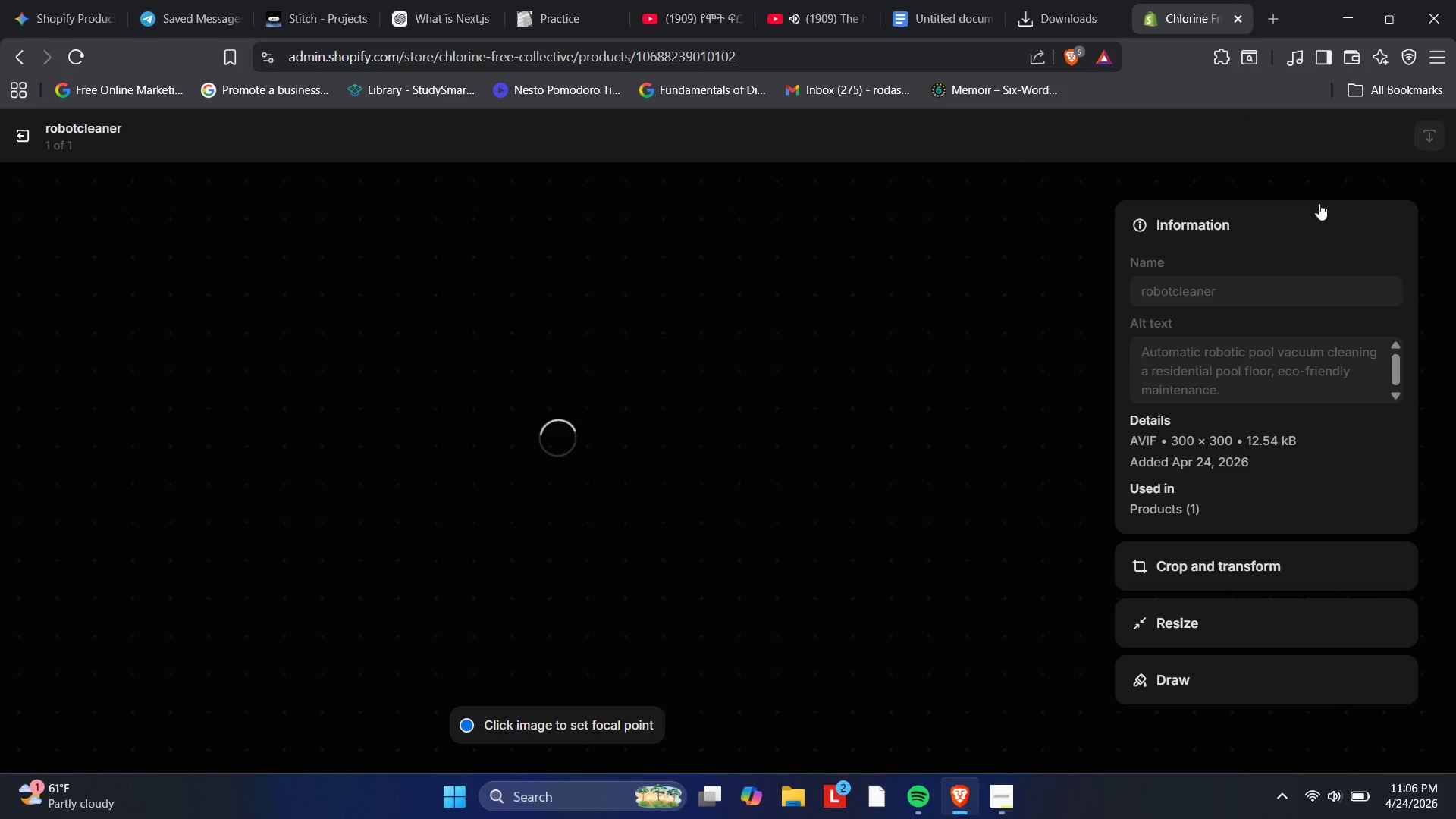 
left_click([27, 133])
 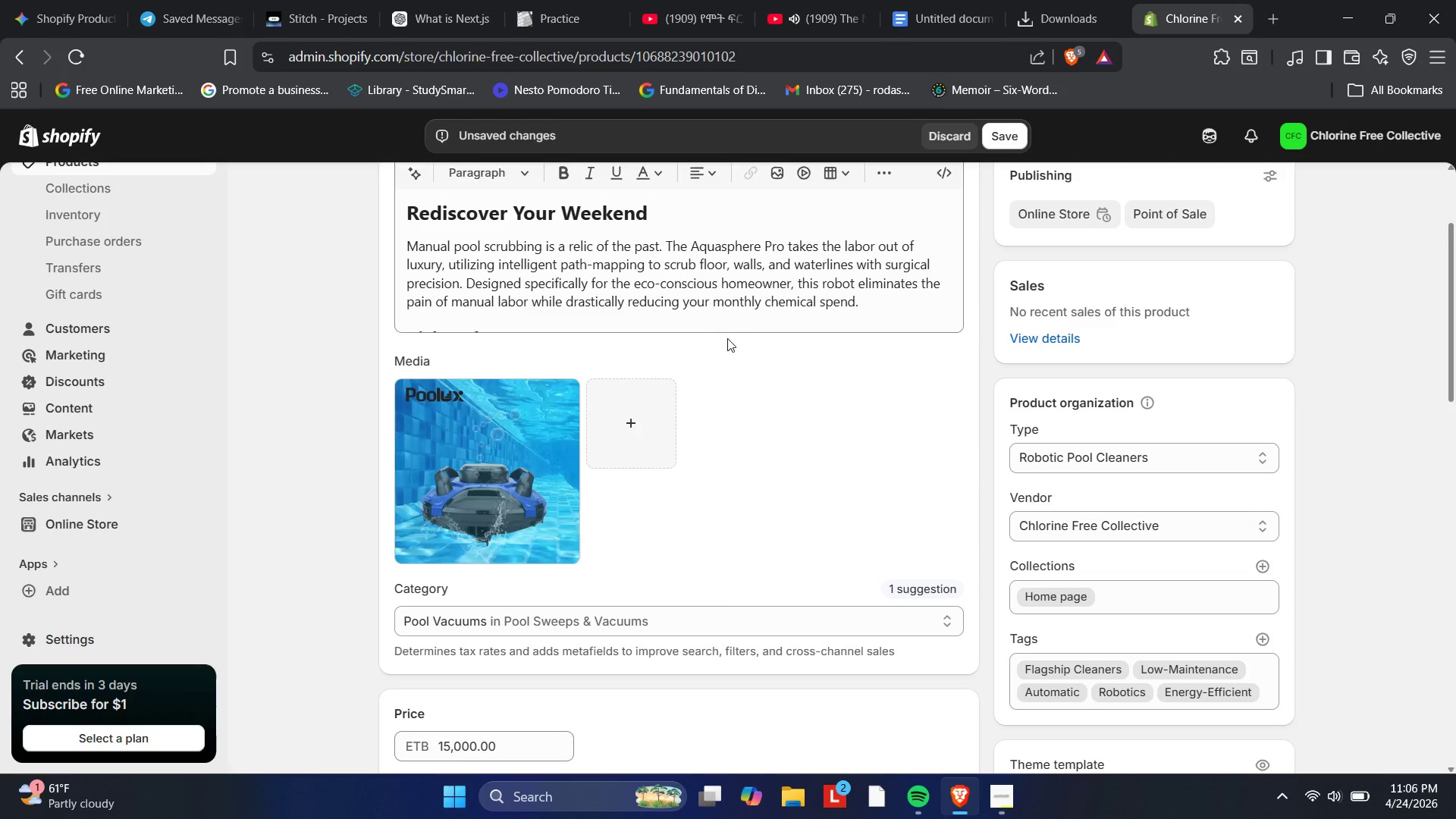 
scroll: coordinate [789, 334], scroll_direction: up, amount: 3.0
 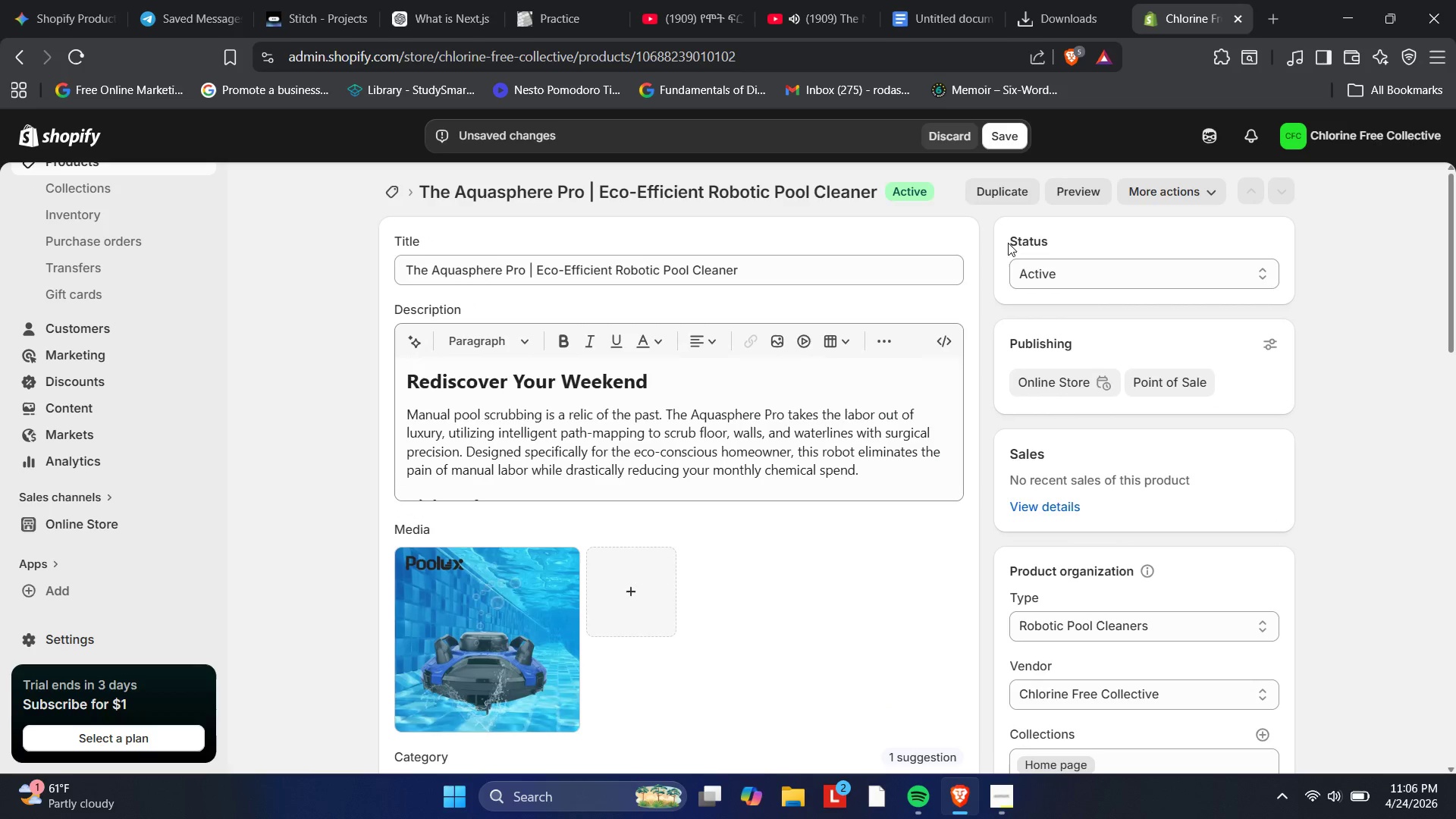 
scroll: coordinate [909, 317], scroll_direction: down, amount: 6.0
 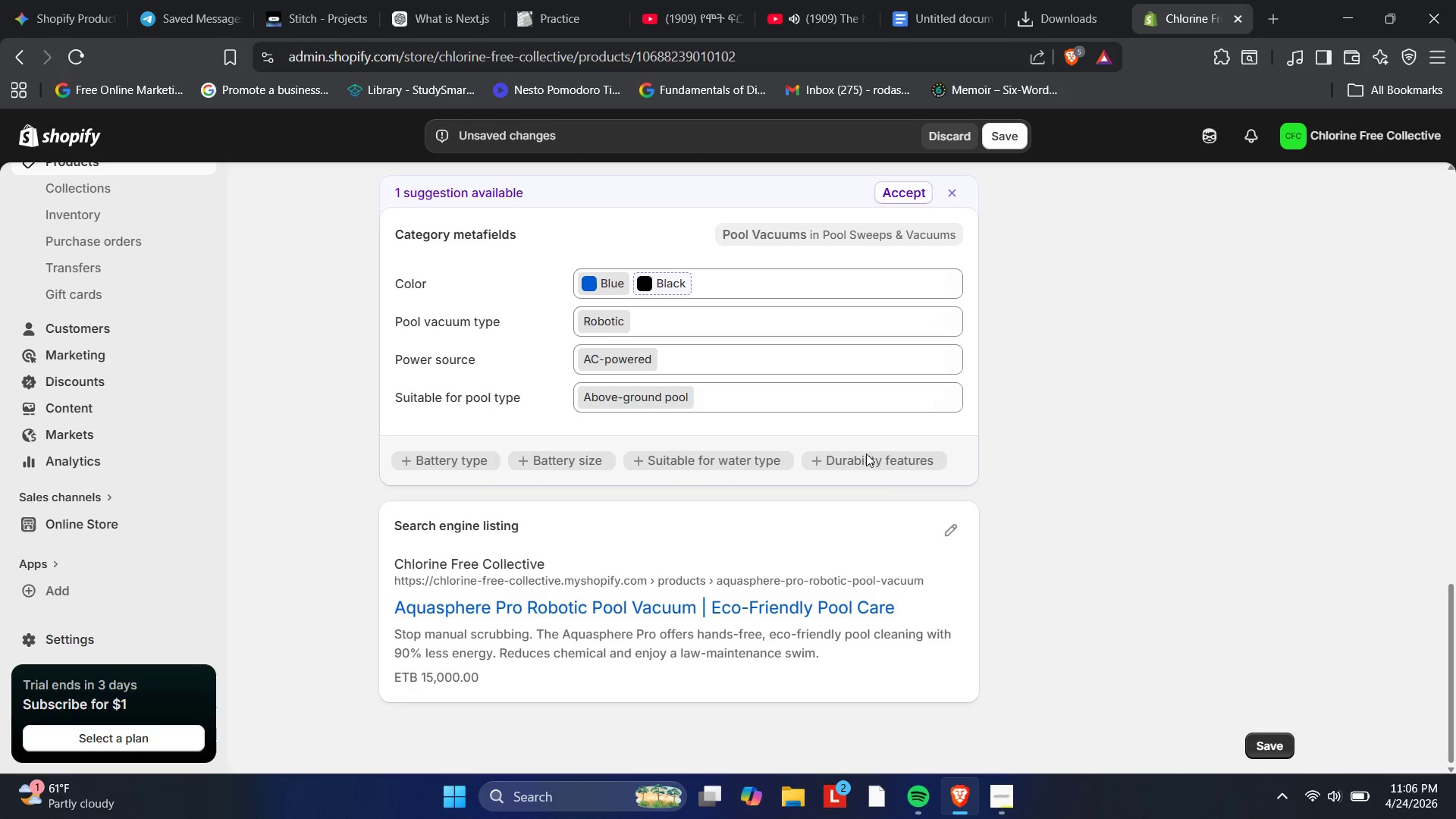 
left_click([949, 535])
 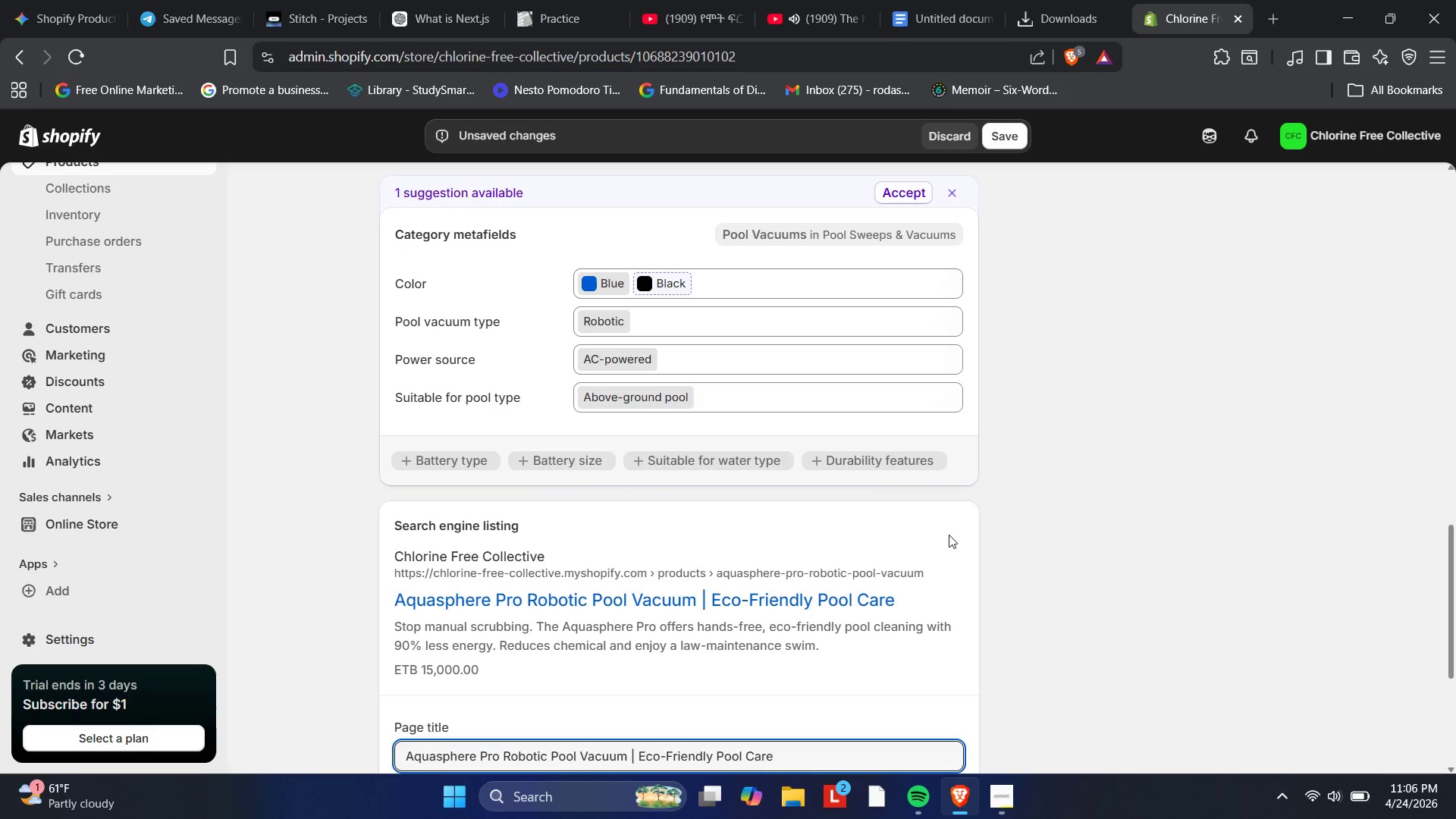 
scroll: coordinate [673, 491], scroll_direction: down, amount: 4.0
 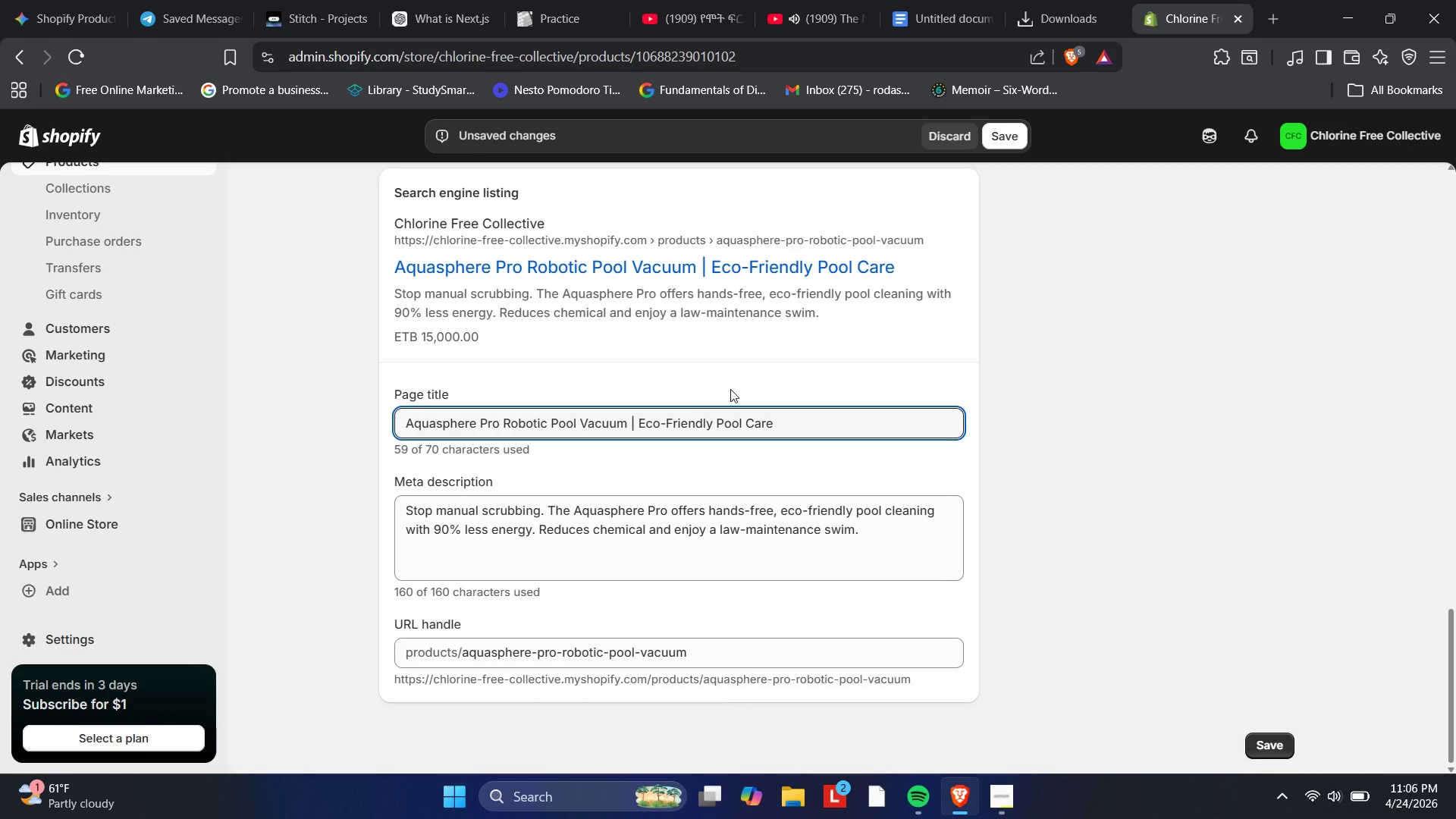 
wait(12.25)
 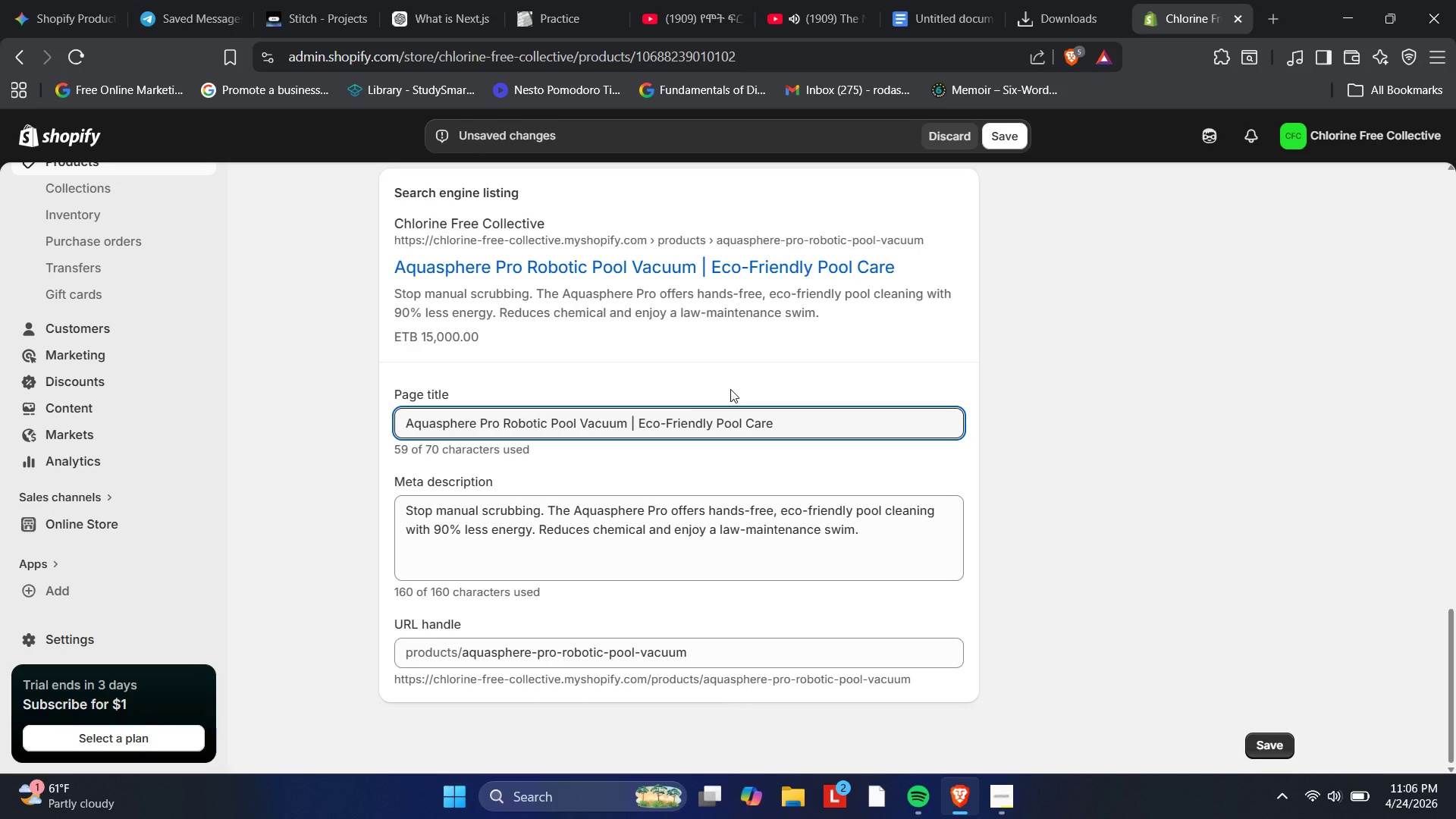 
scroll: coordinate [720, 391], scroll_direction: up, amount: 5.0
 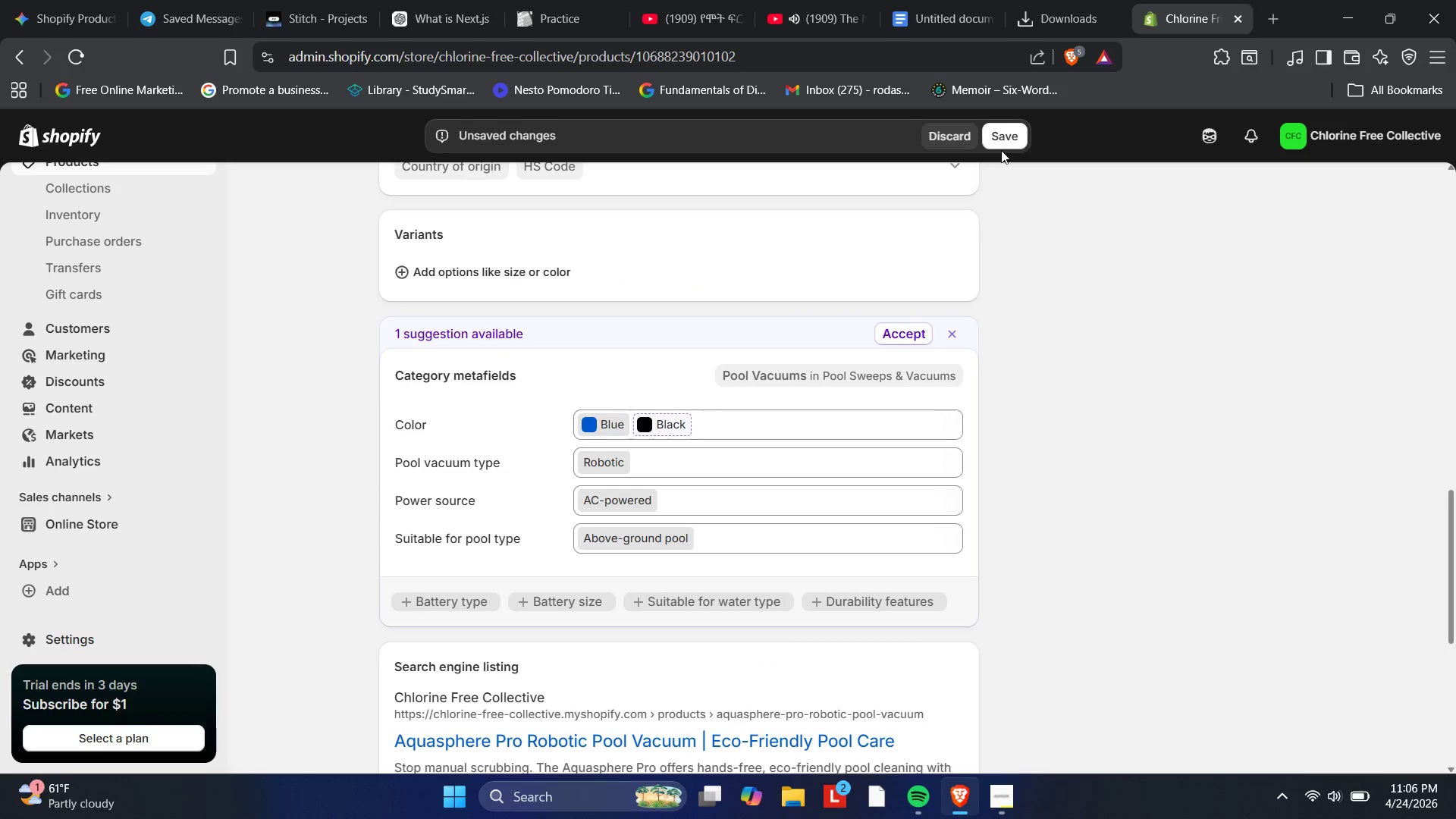 
left_click([1005, 142])
 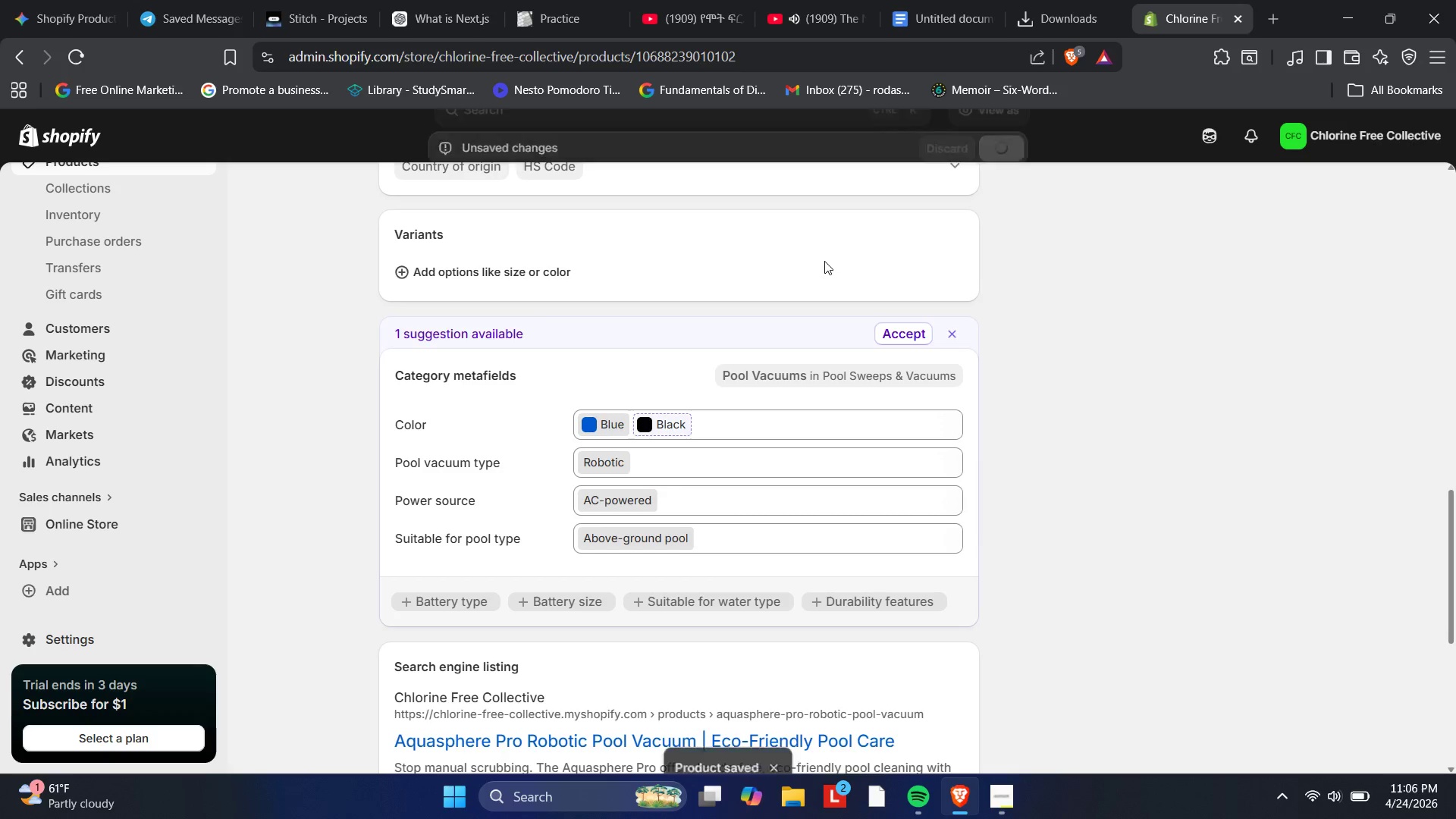 
scroll: coordinate [7, 411], scroll_direction: up, amount: 27.0
 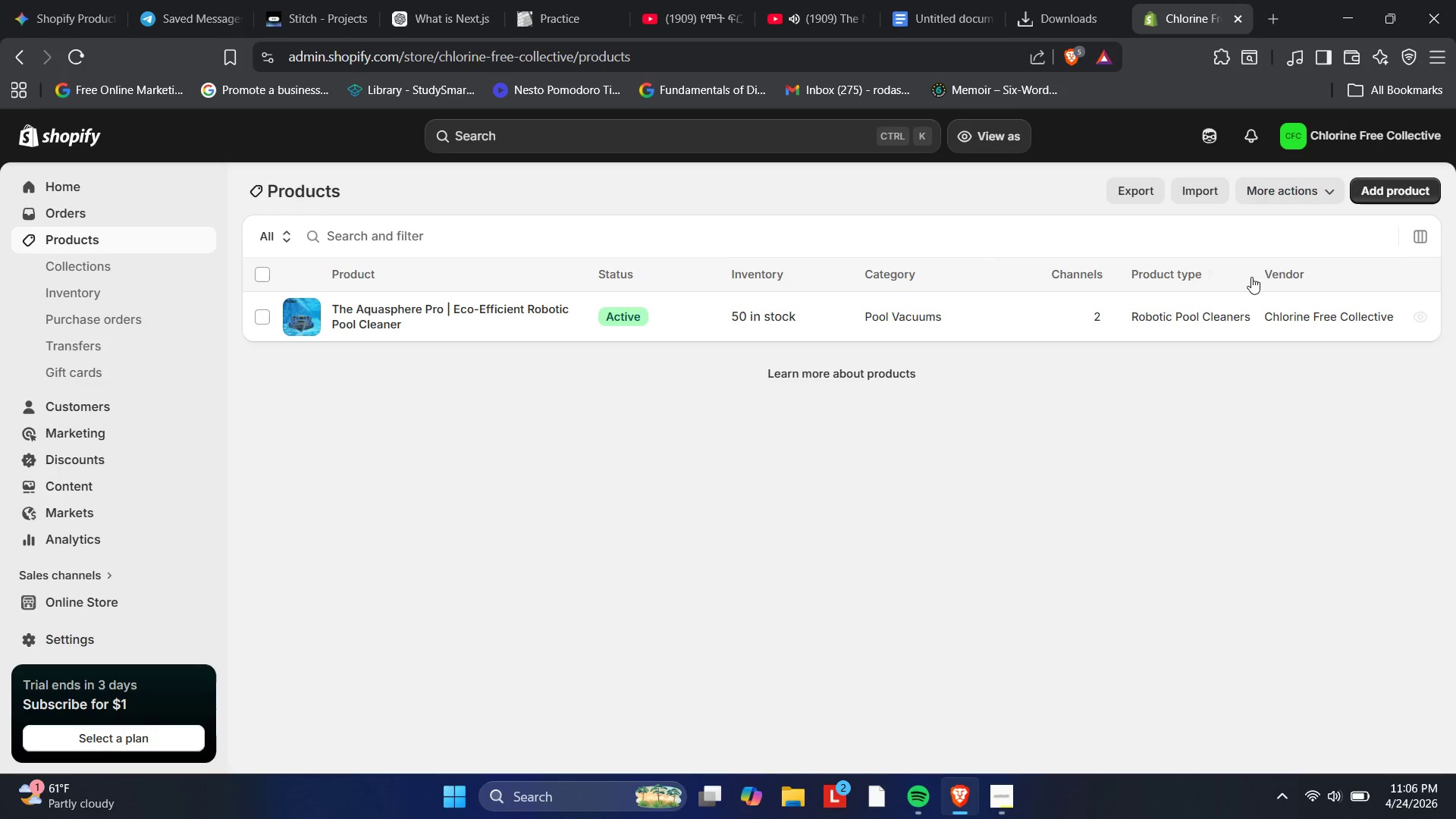 
left_click([1392, 183])
 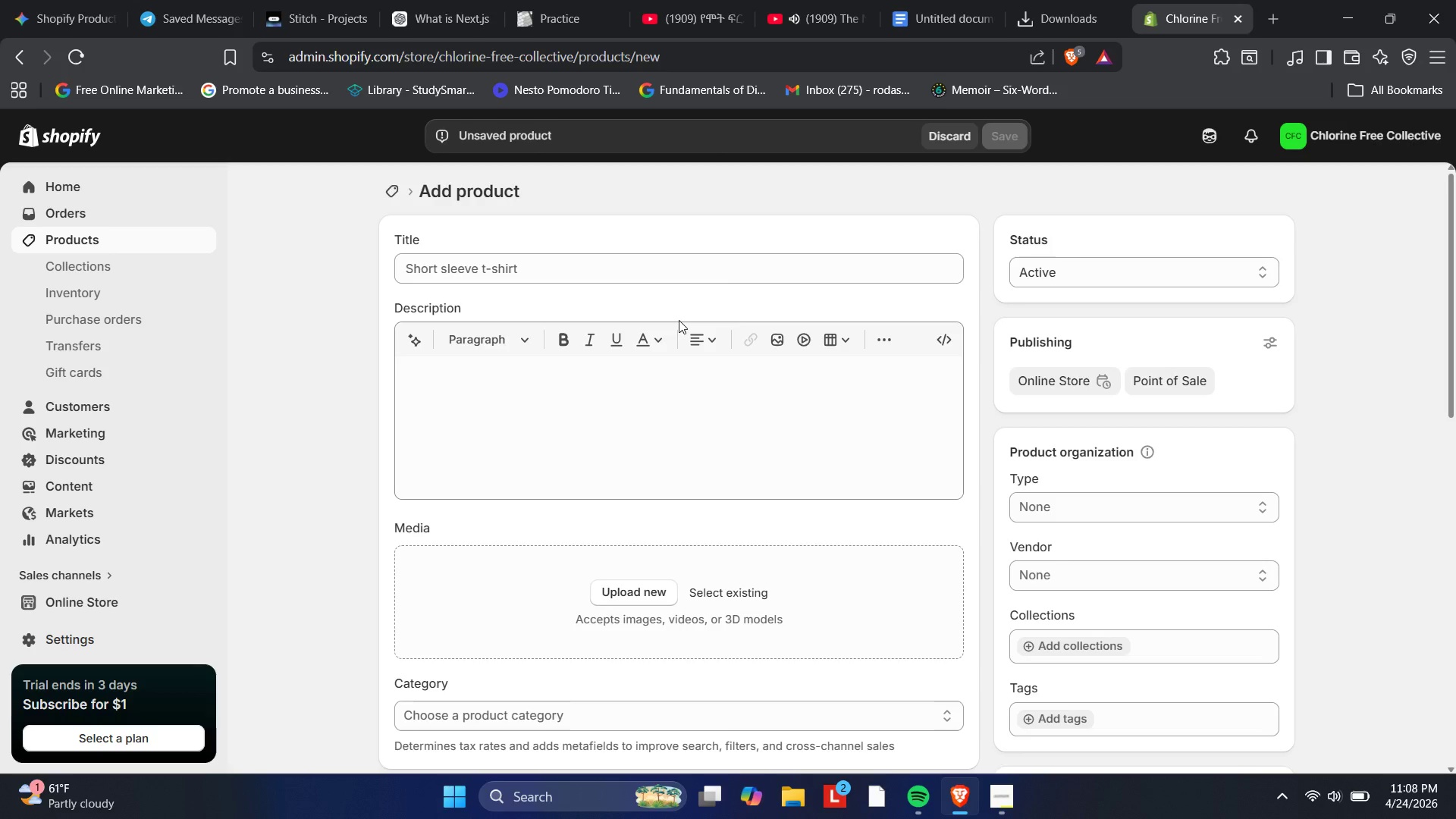 
wait(73.98)
 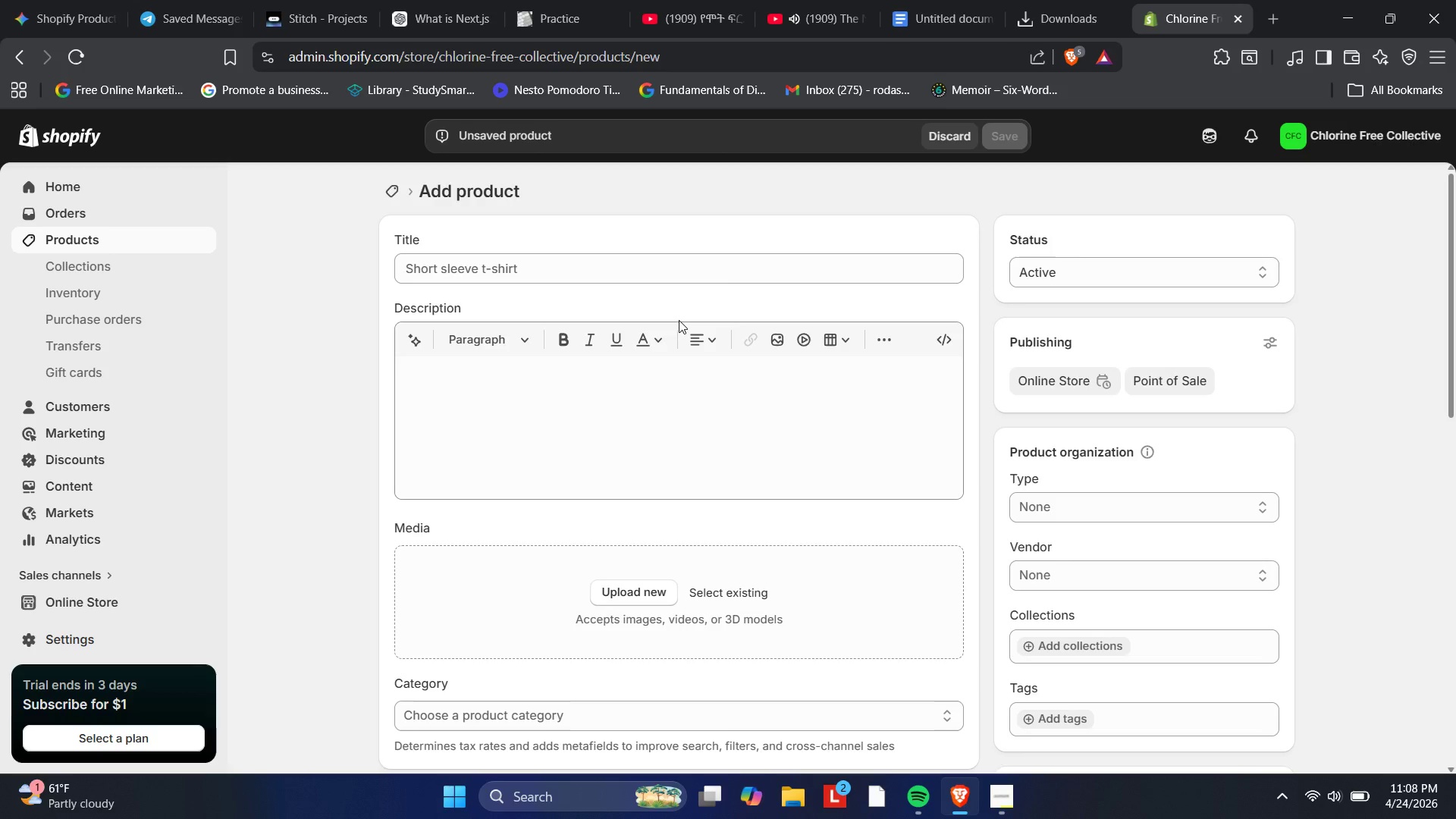 
scroll: coordinate [682, 318], scroll_direction: up, amount: 1.0
 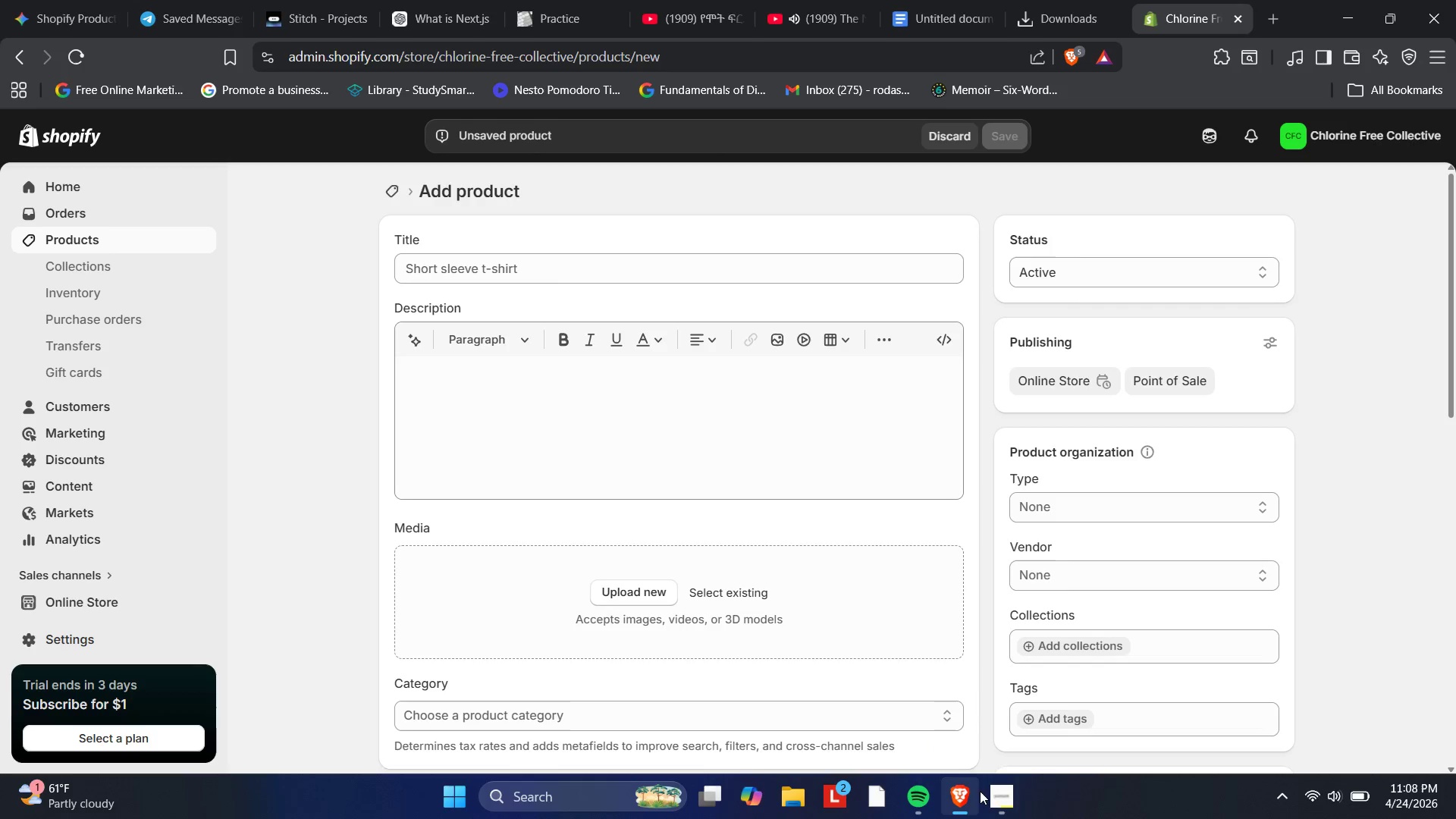 
left_click([991, 799])